 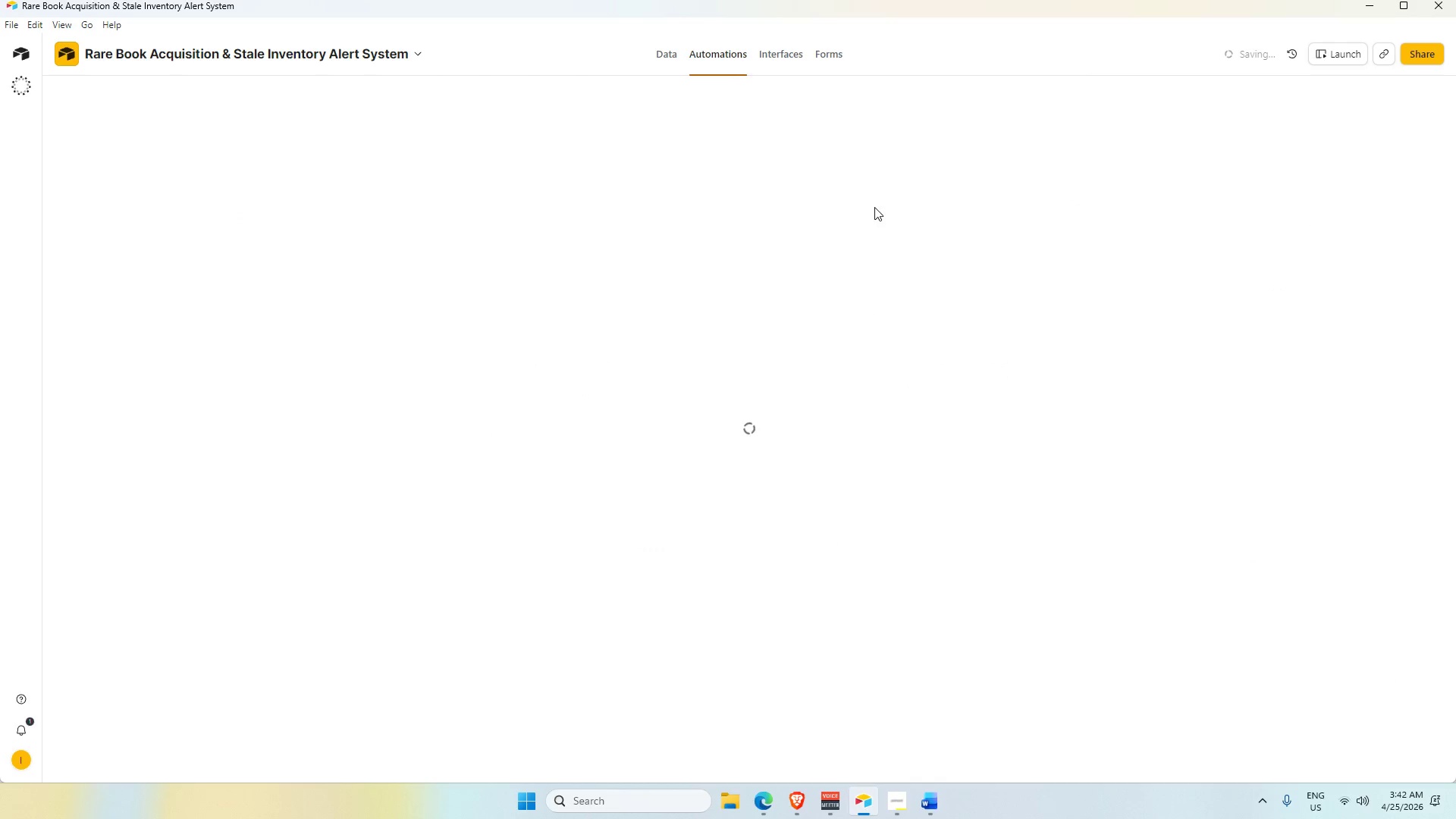 
scroll: coordinate [1276, 629], scroll_direction: down, amount: 9.0
 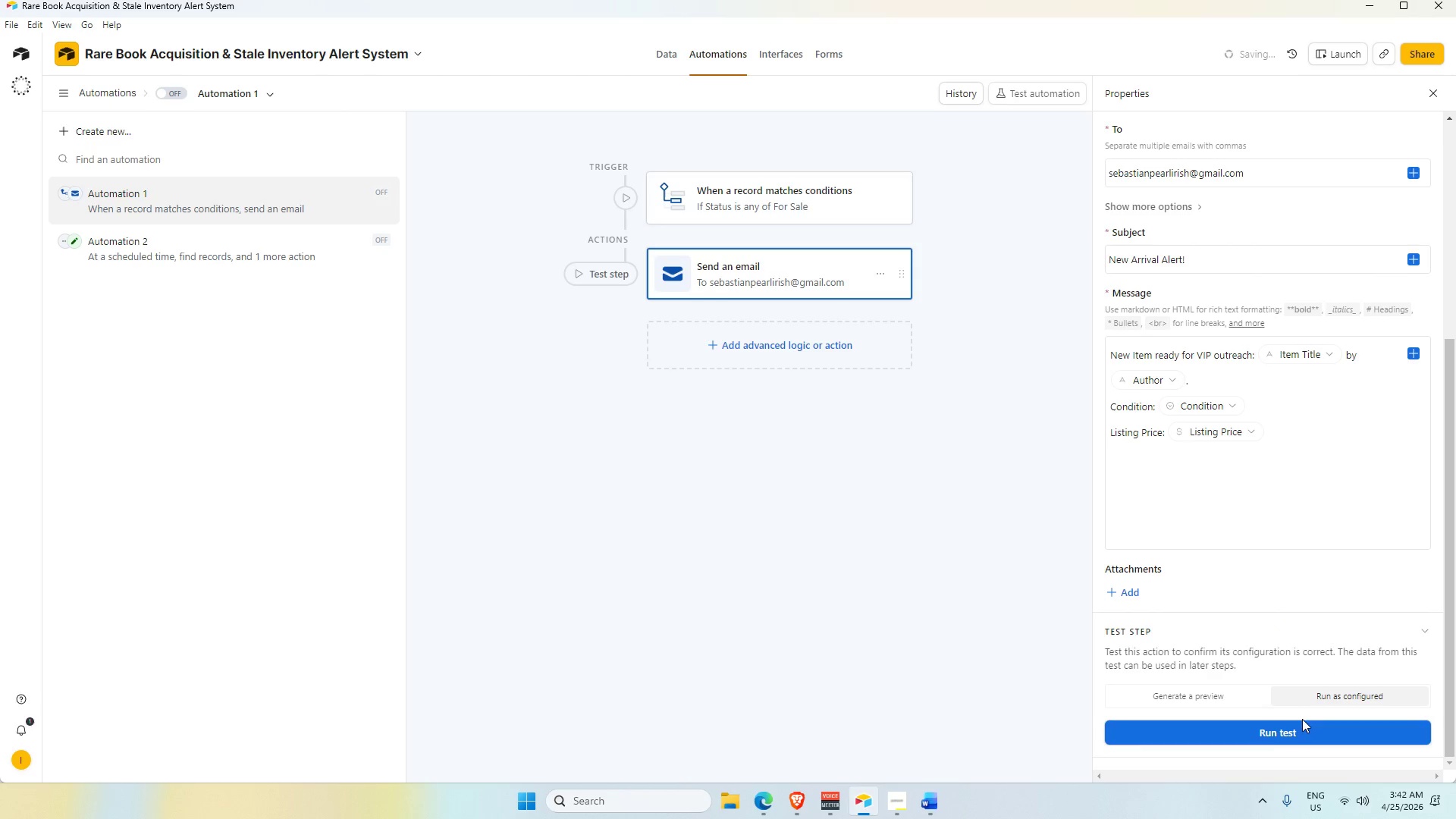 
left_click([1278, 736])
 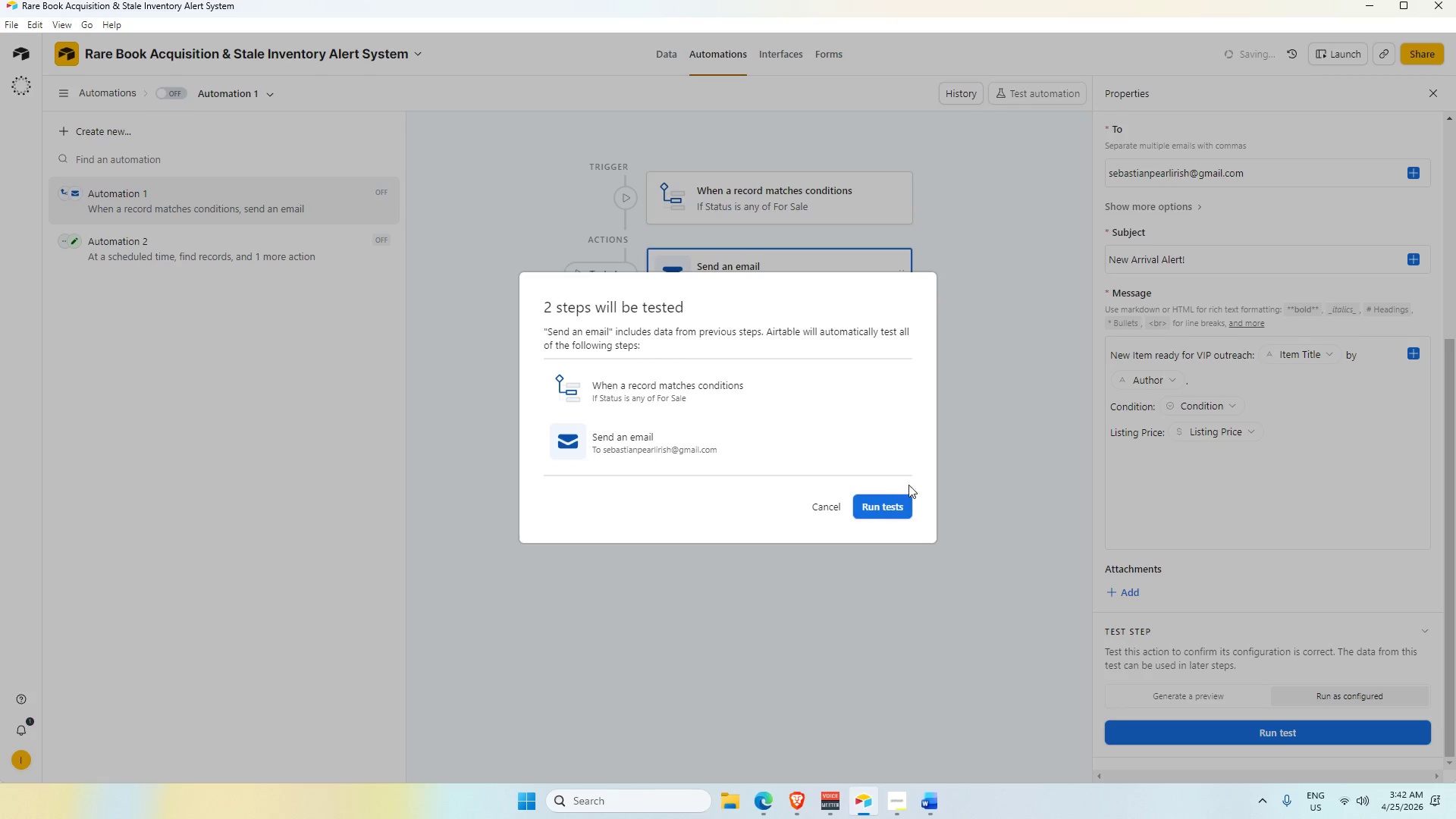 
left_click([891, 512])
 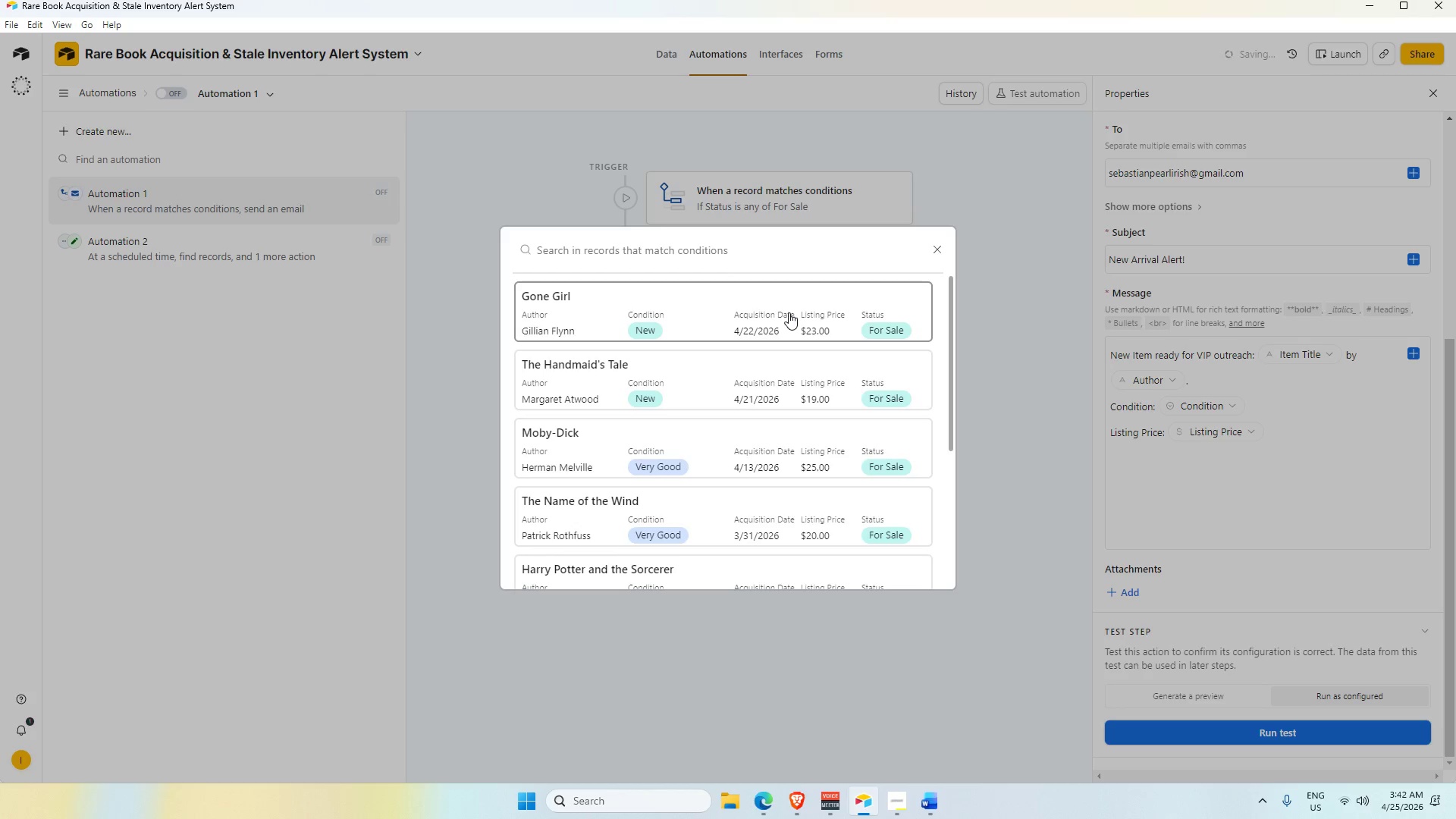 
wait(5.66)
 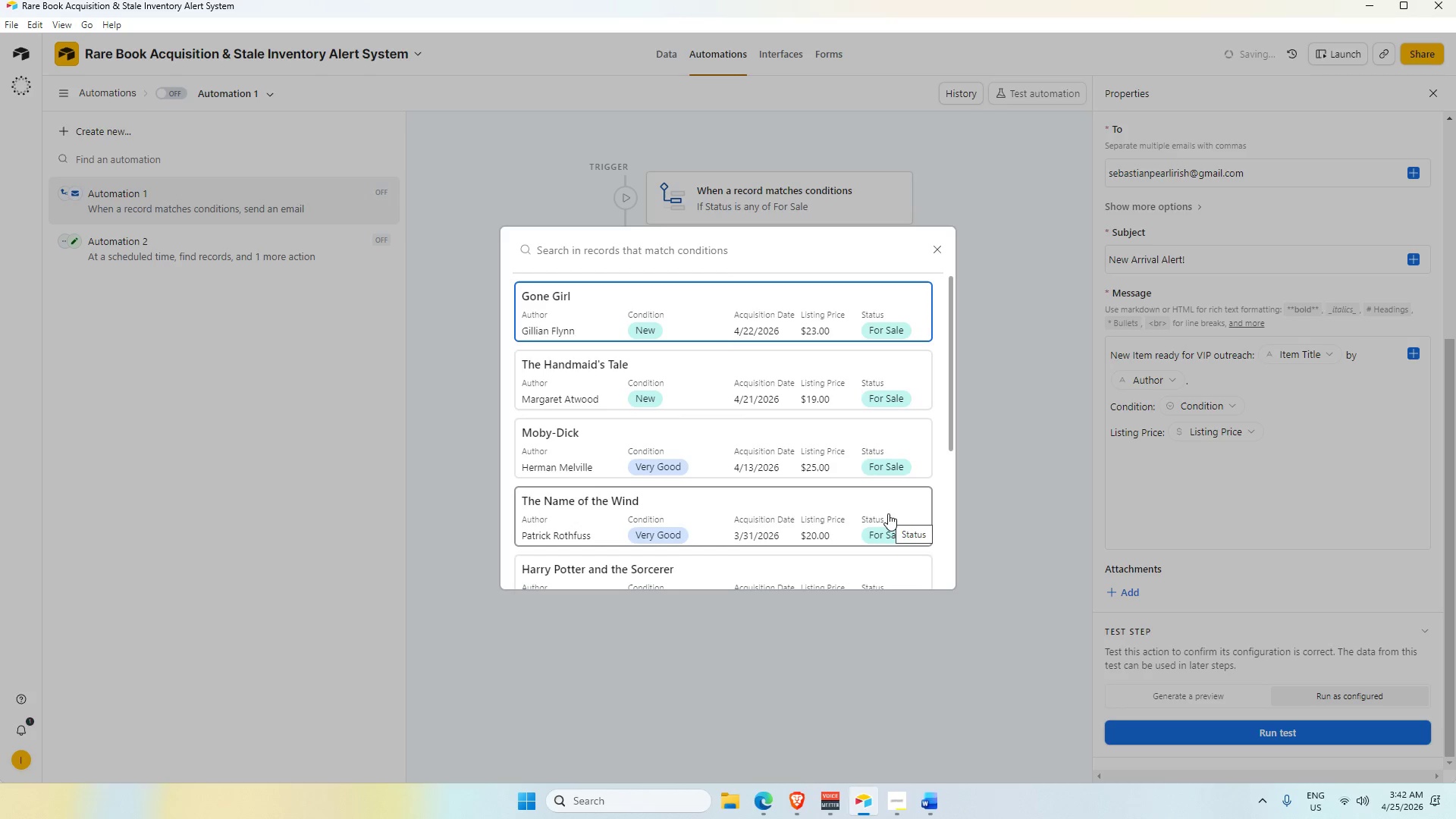 
left_click([789, 312])
 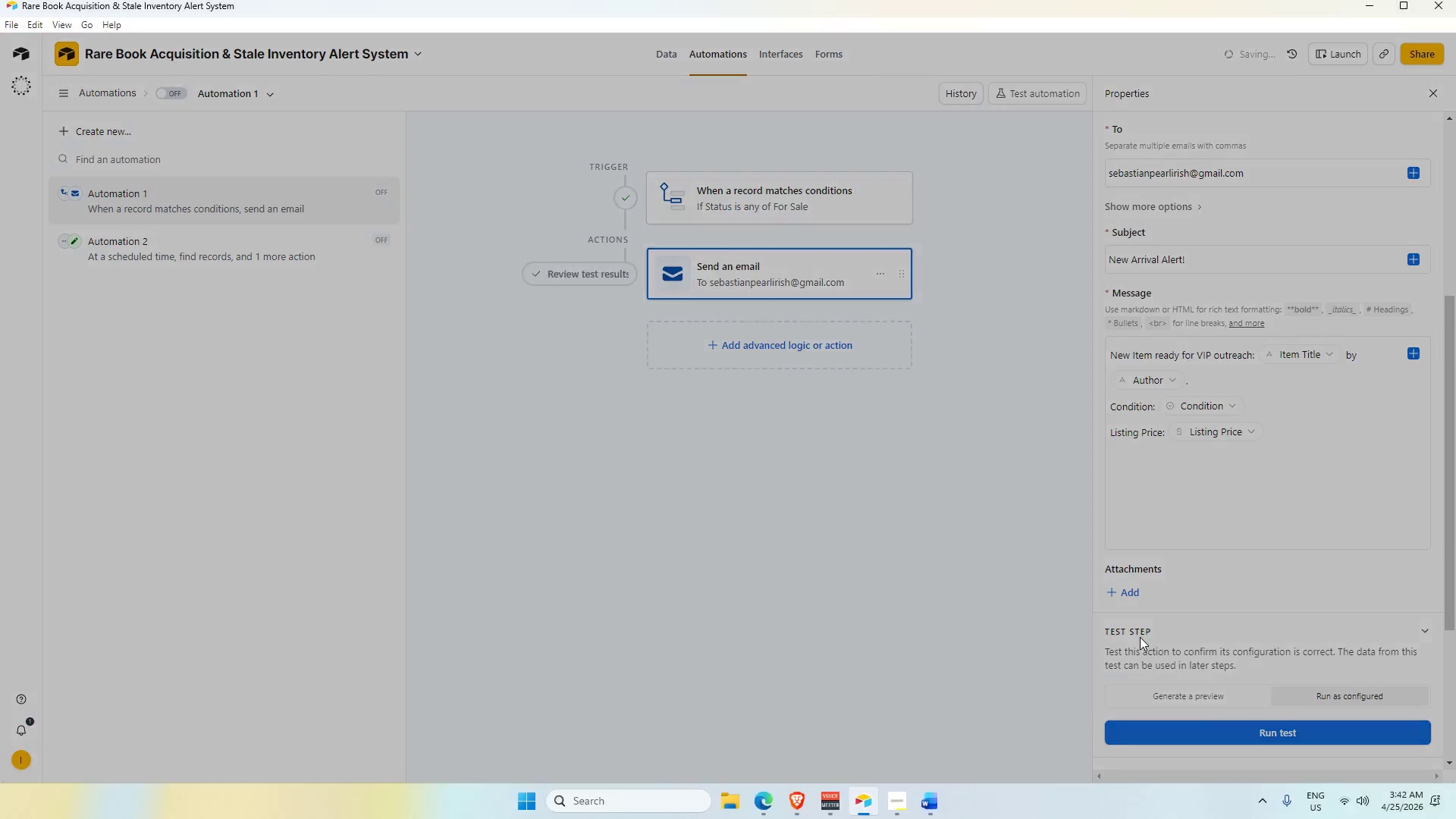 
scroll: coordinate [771, 526], scroll_direction: down, amount: 4.0
 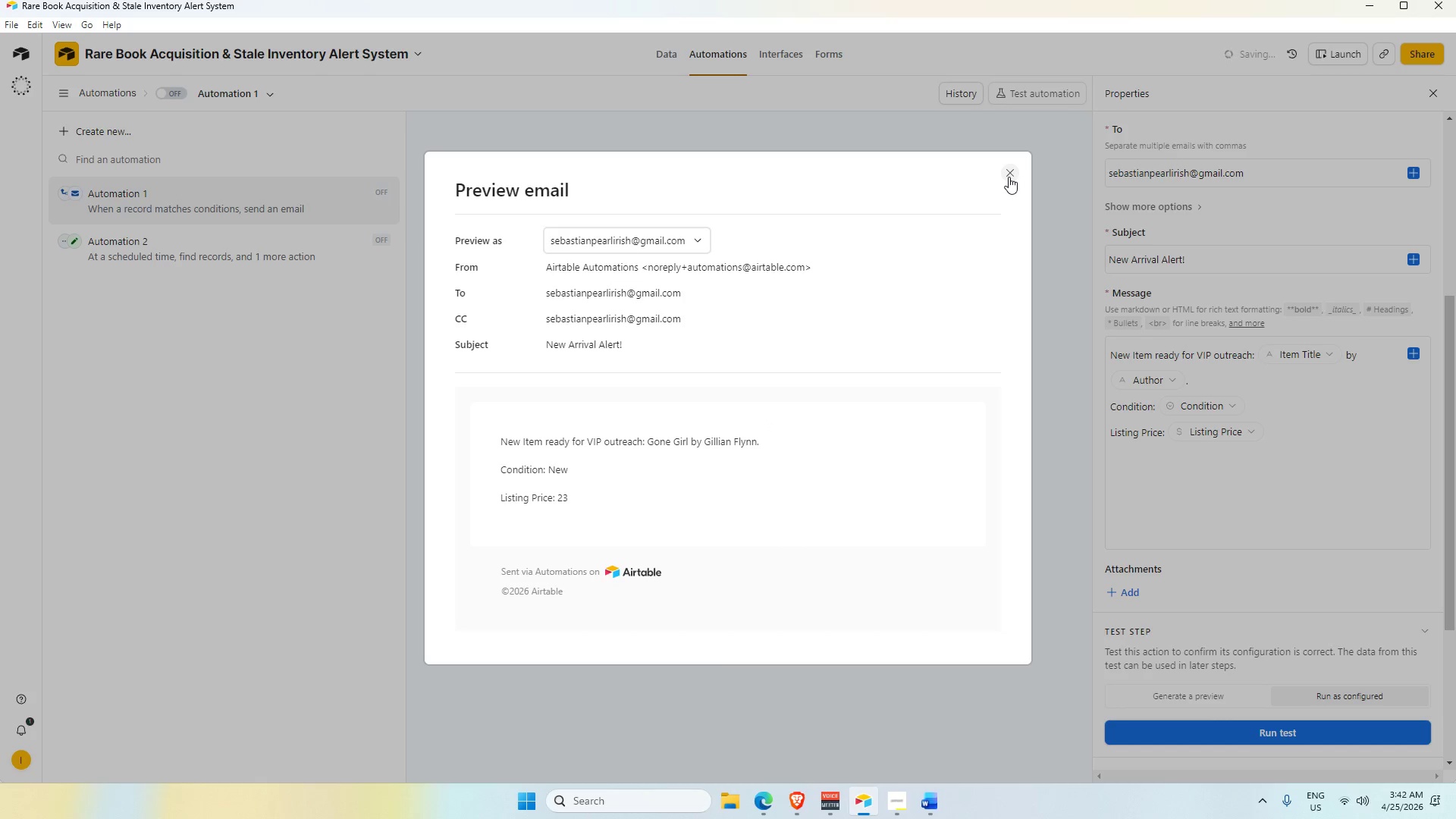 
wait(7.57)
 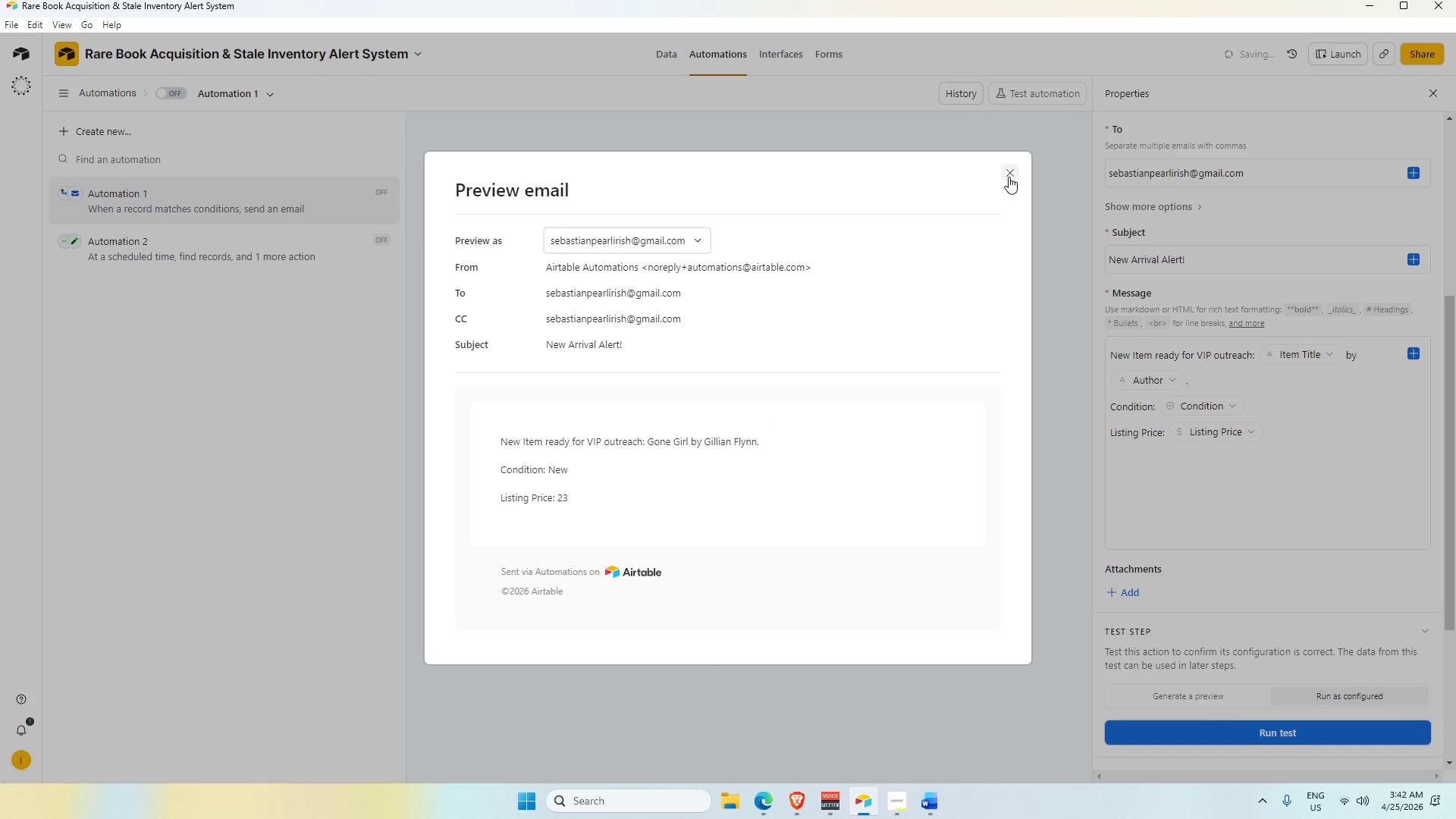 
left_click([1008, 175])
 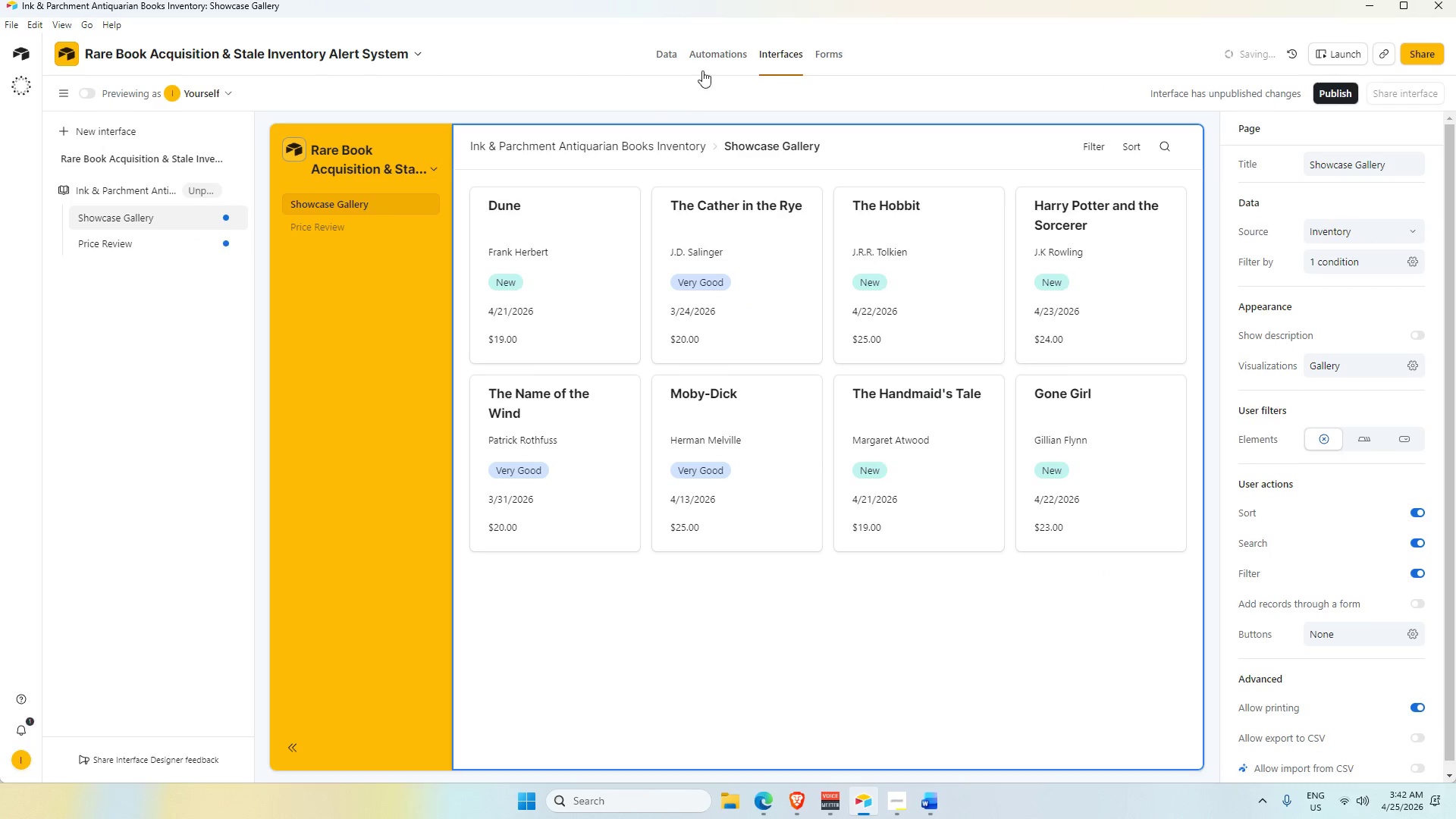 
wait(6.74)
 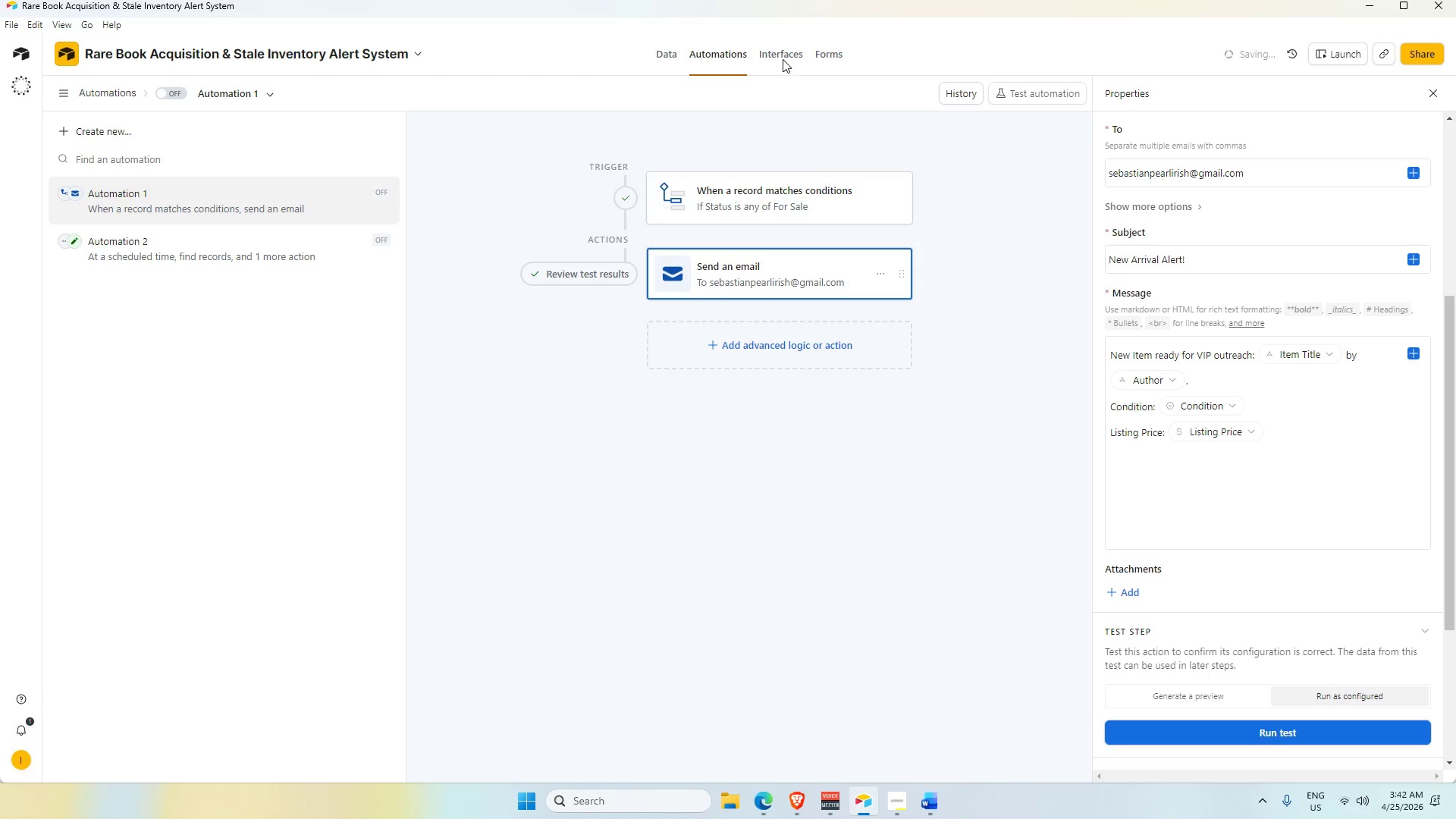 
left_click([133, 235])
 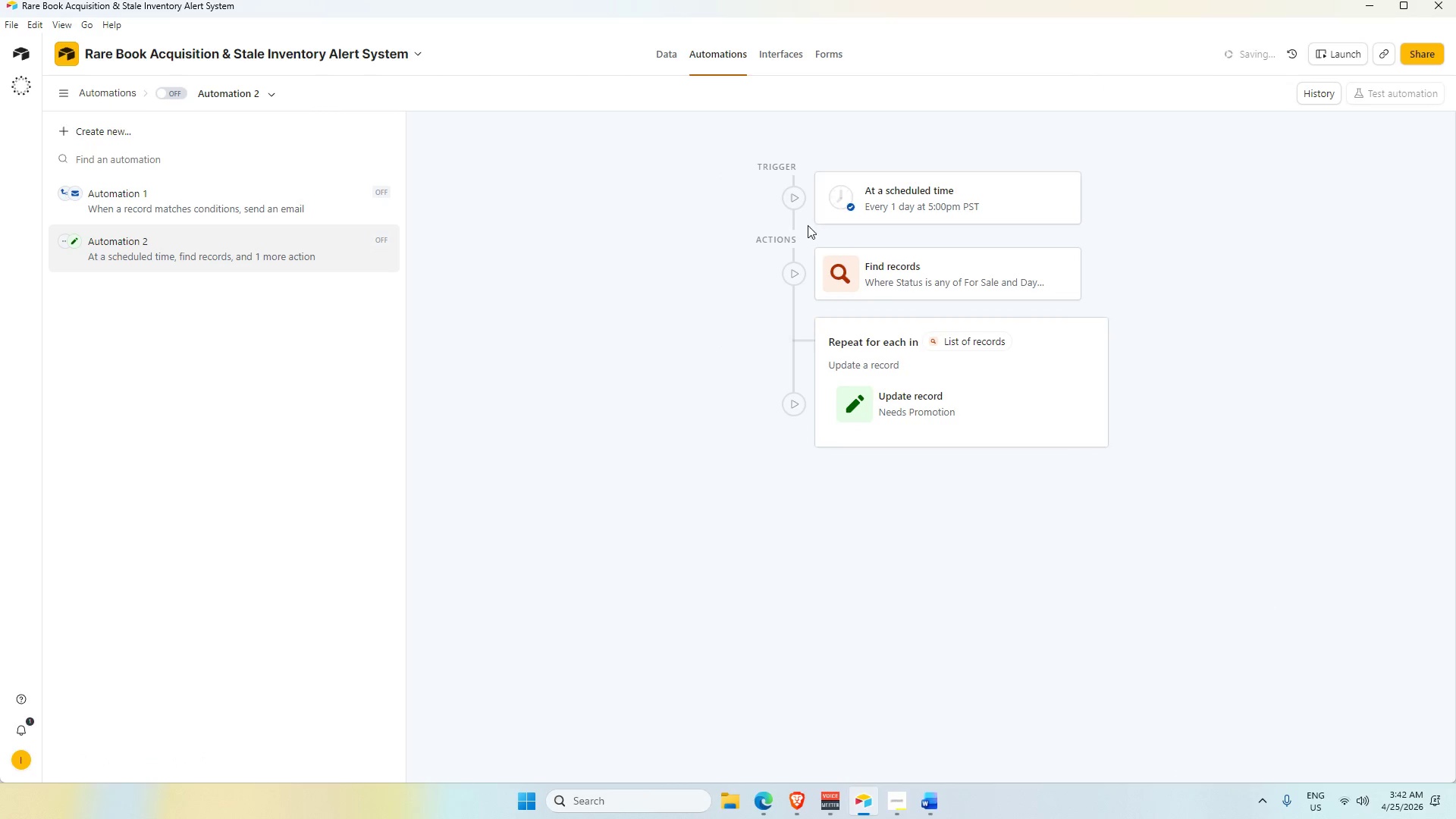 
left_click([796, 204])
 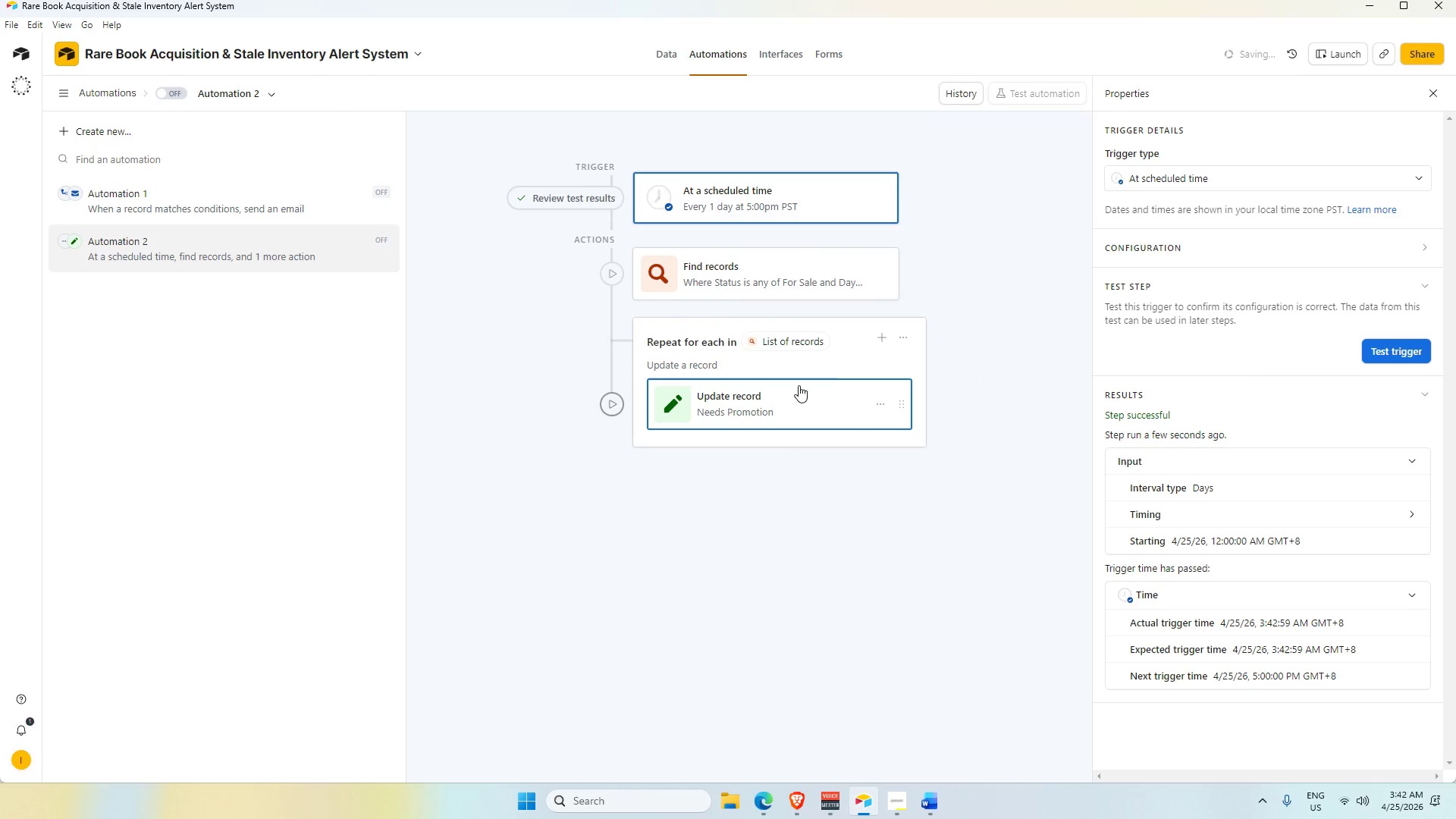 
left_click([833, 355])
 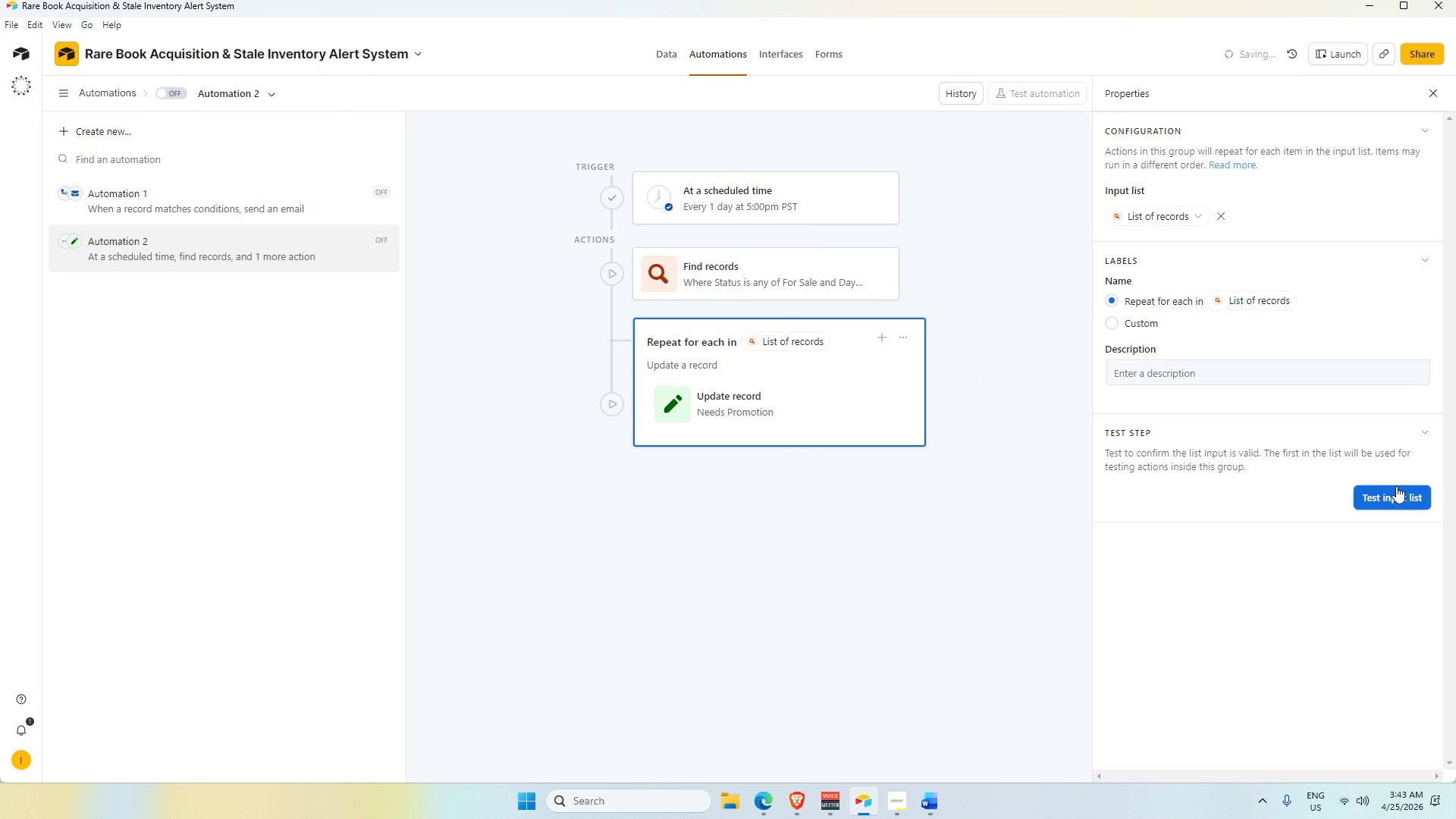 
left_click([1396, 495])
 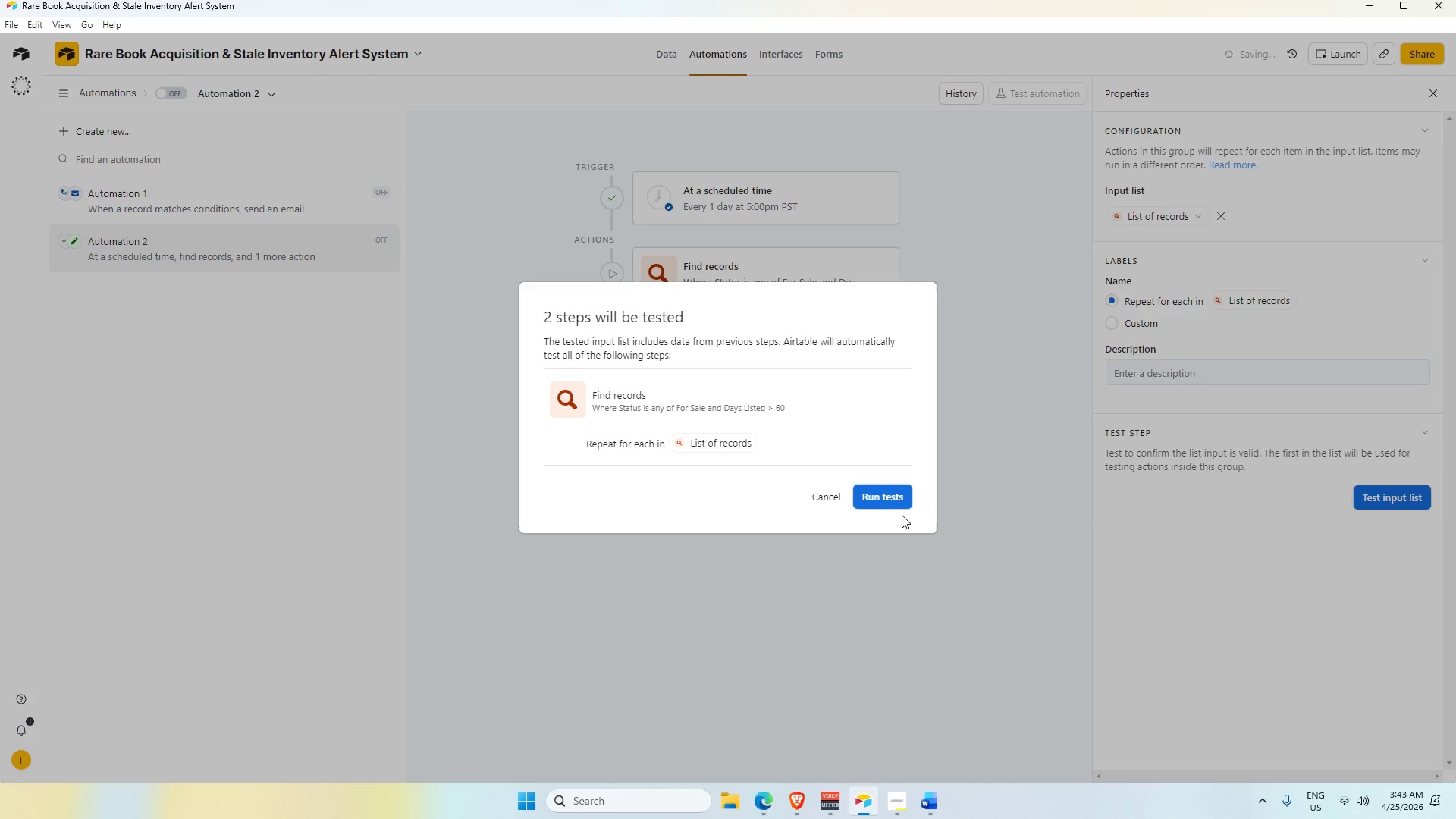 
left_click([883, 502])
 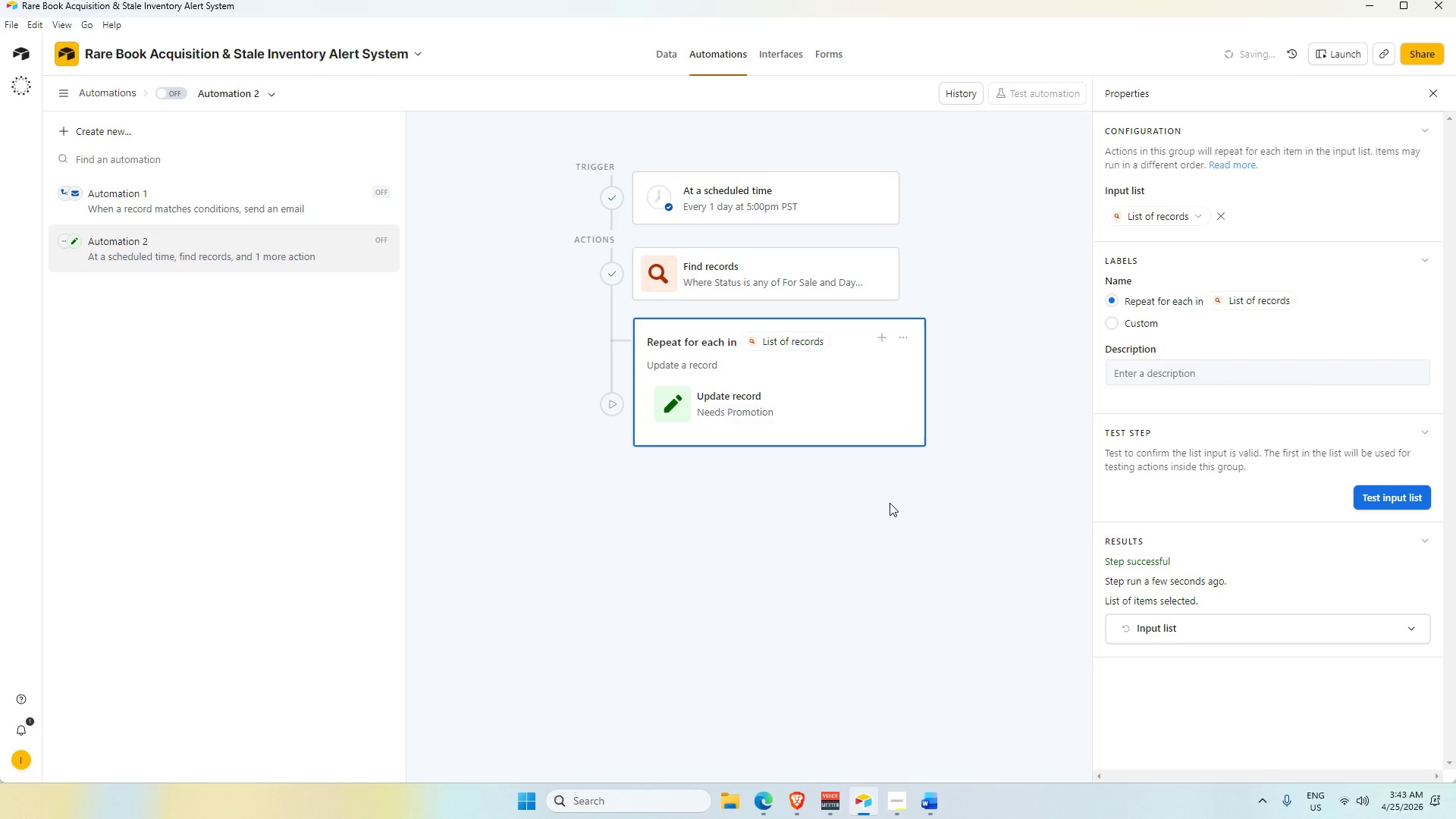 
wait(11.3)
 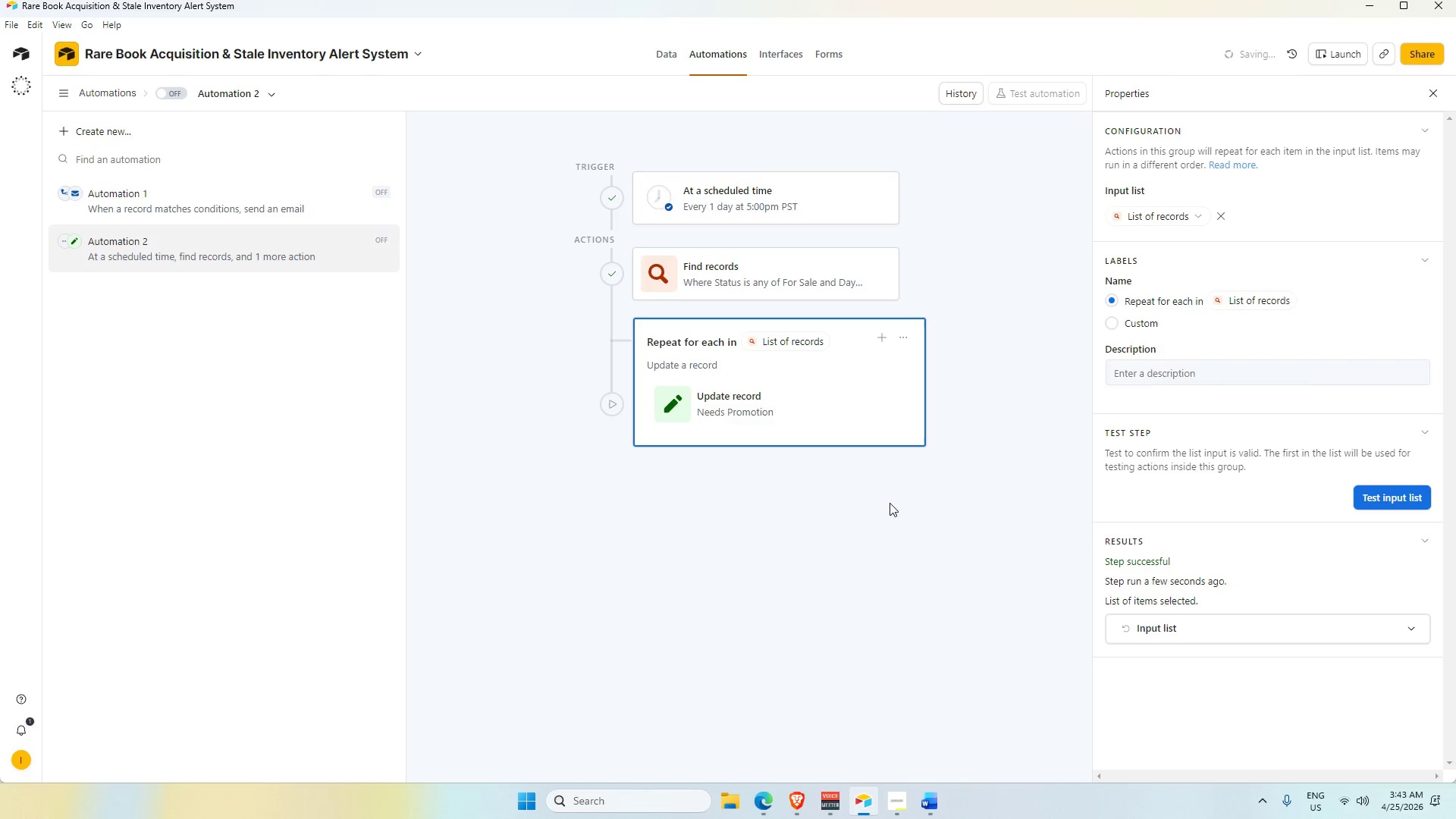 
left_click([605, 408])
 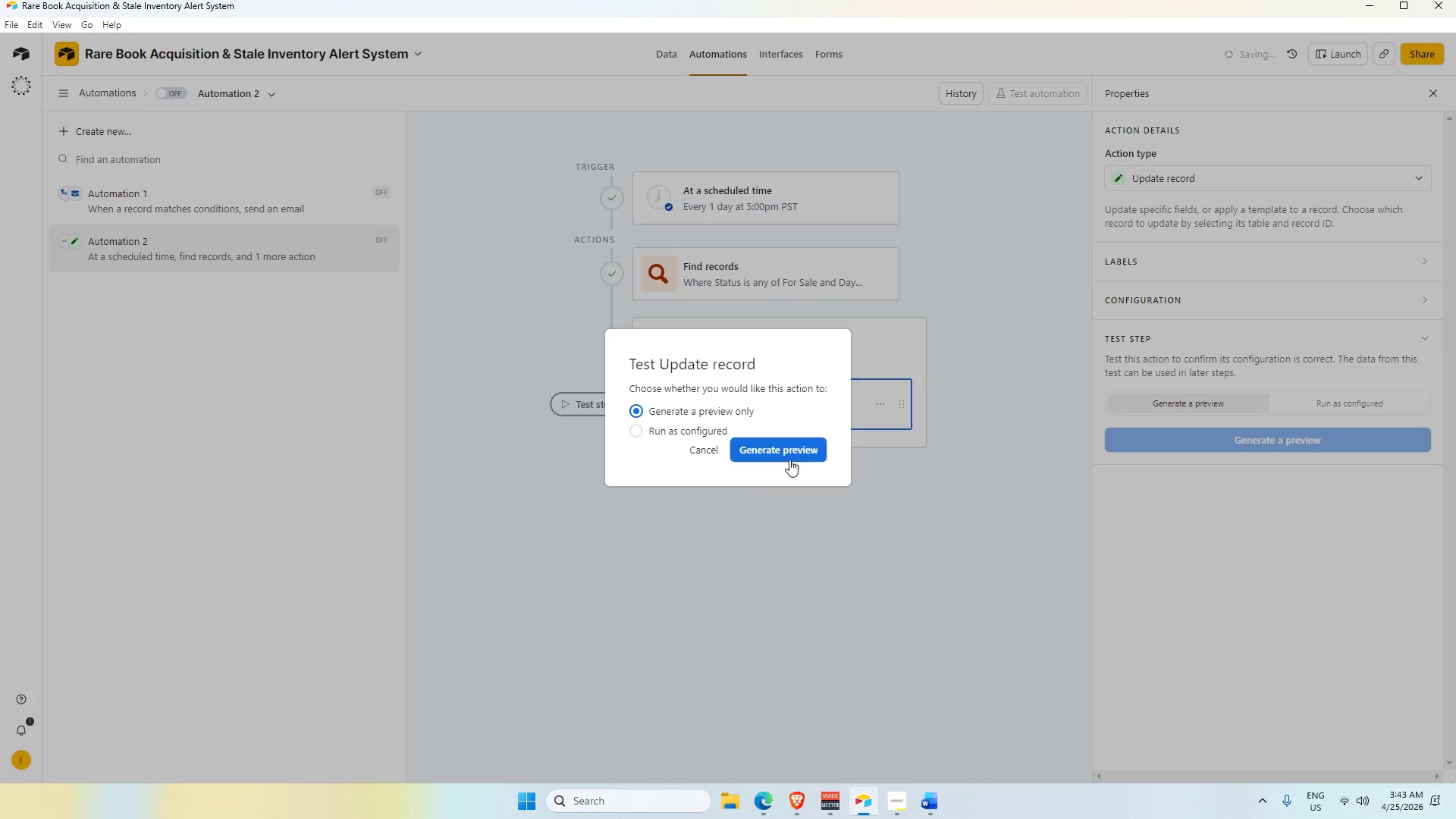 
left_click([787, 453])
 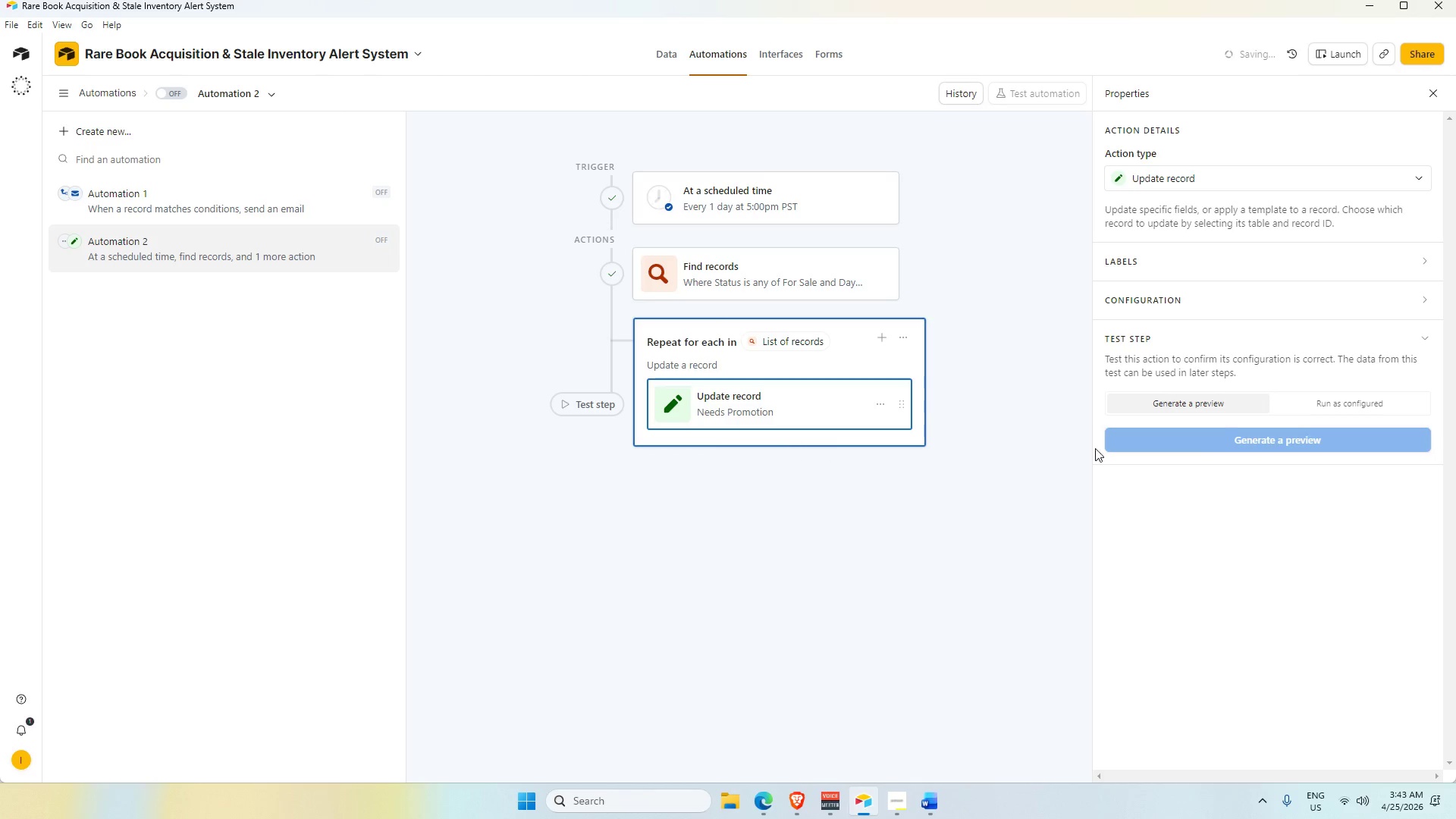 
left_click([1315, 405])
 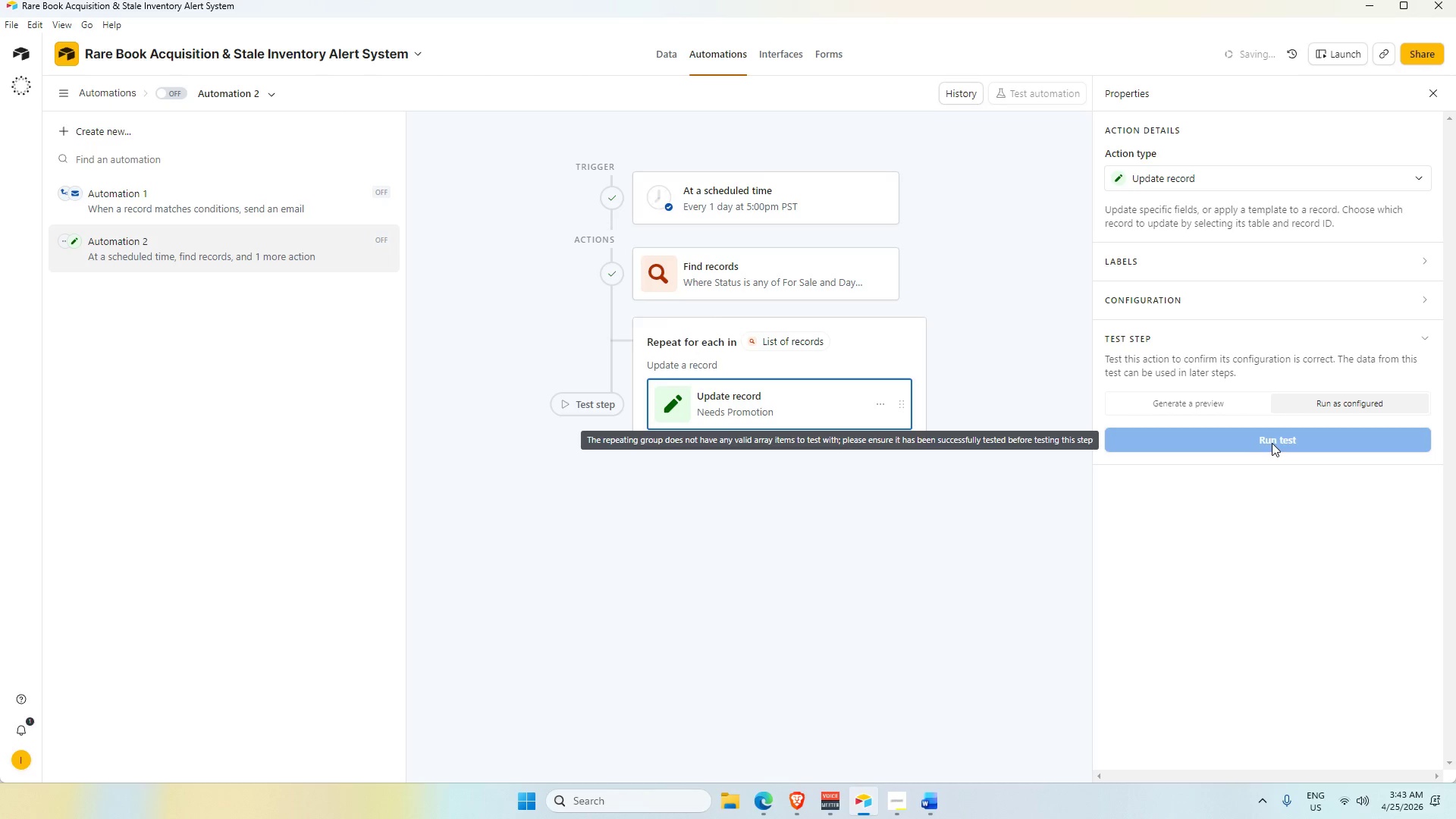 
mouse_move([1203, 406])
 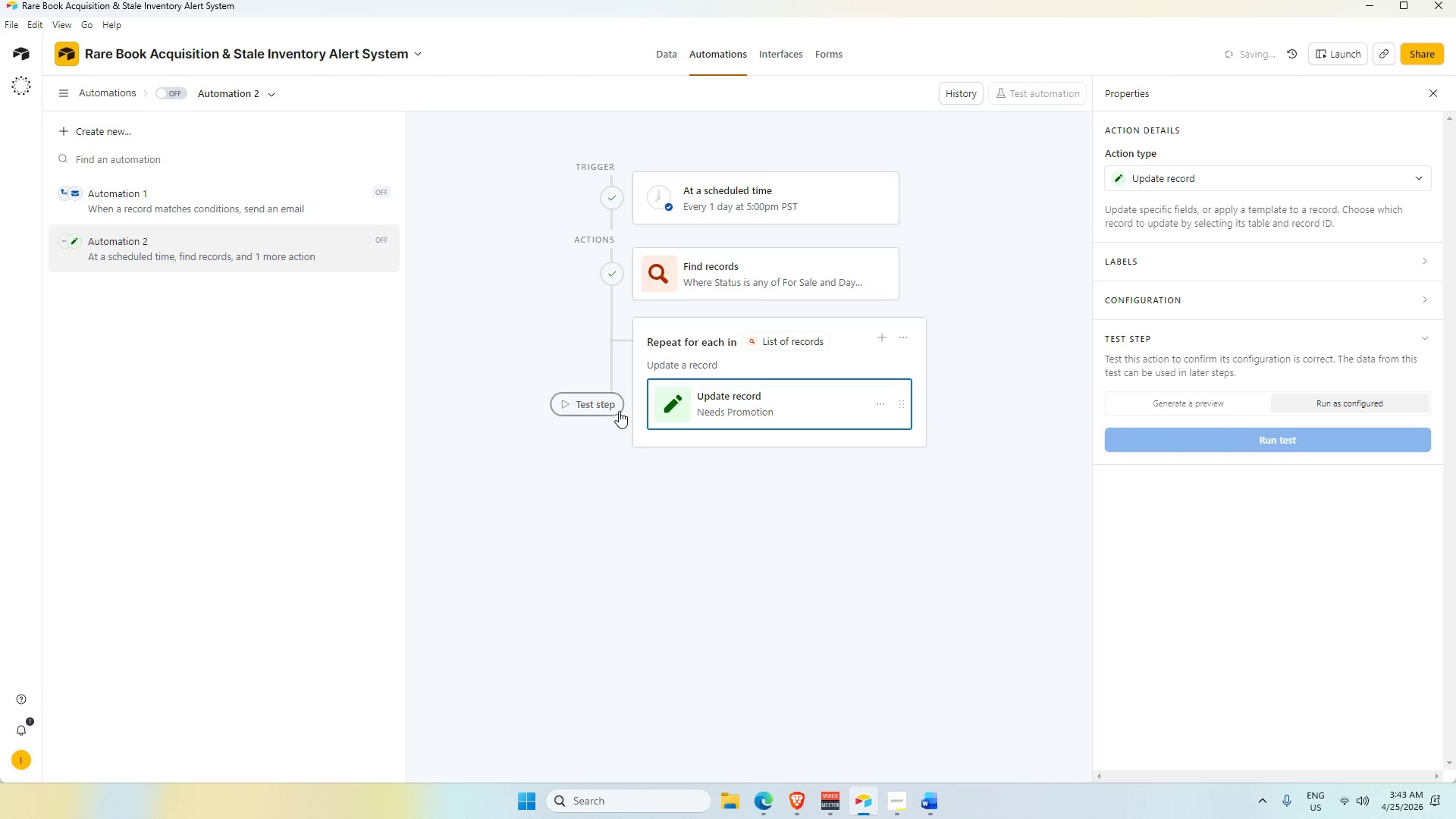 
left_click([610, 408])
 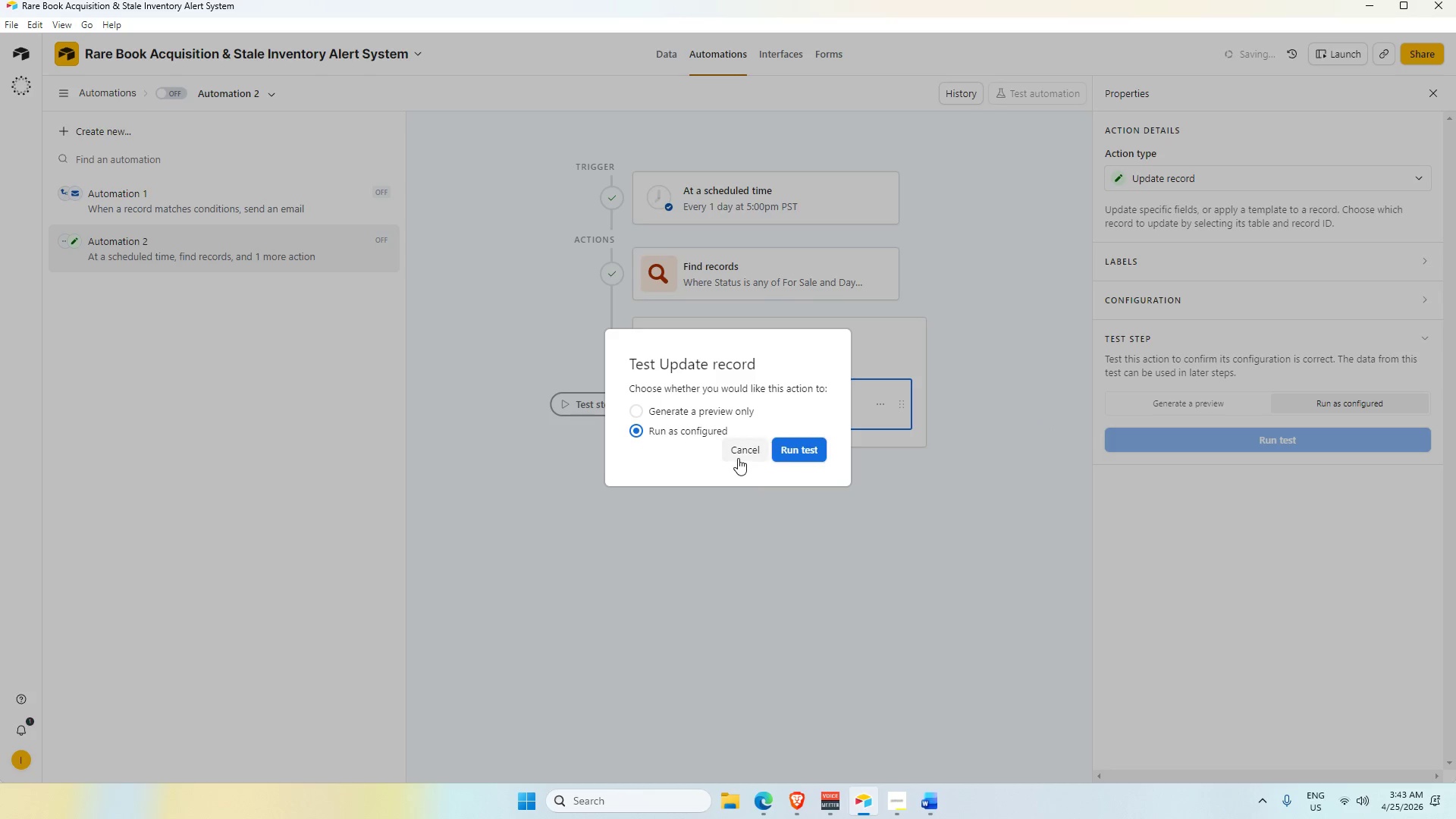 
left_click([808, 450])
 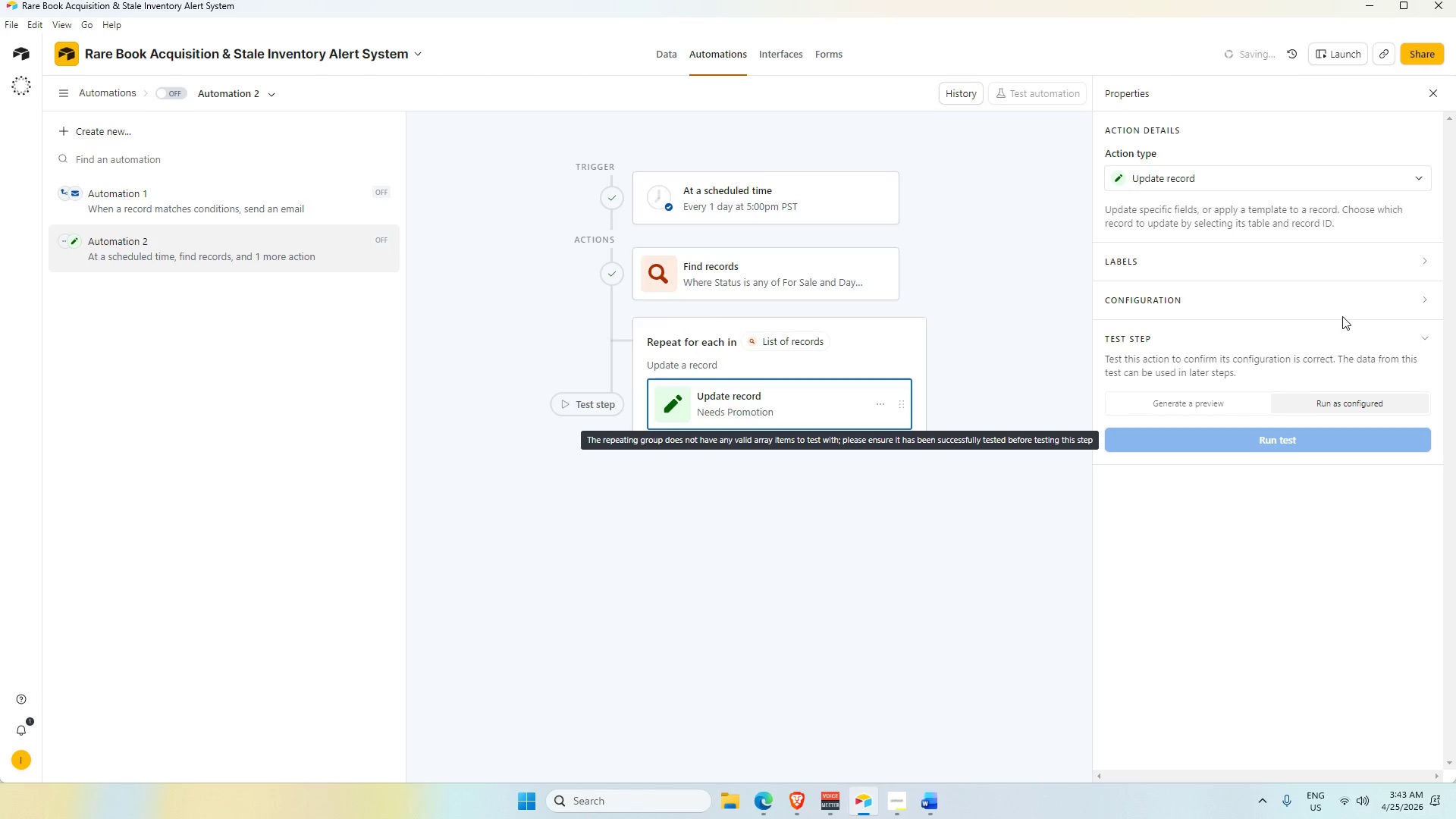 
wait(5.34)
 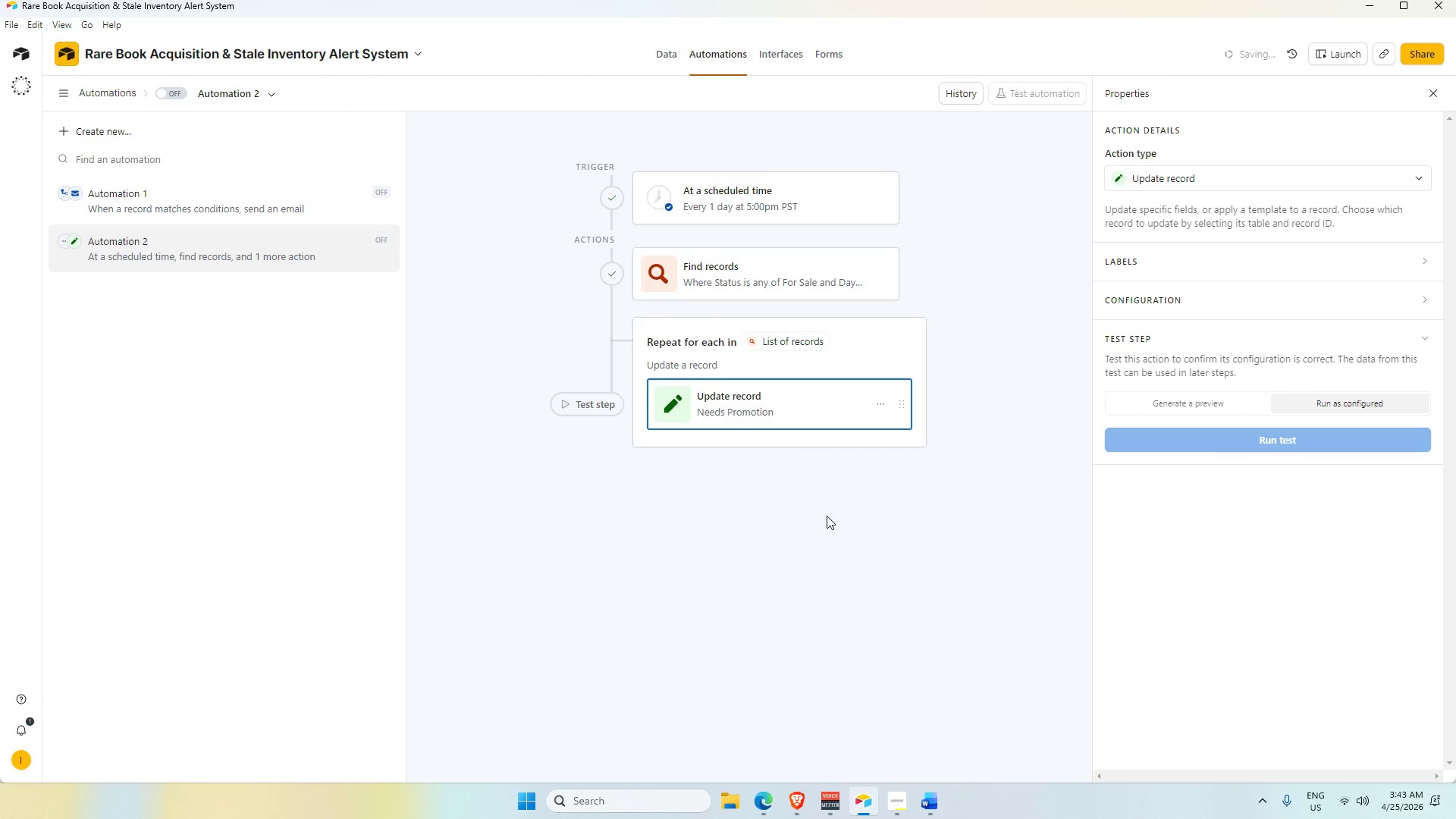 
scroll: coordinate [1313, 522], scroll_direction: down, amount: 3.0
 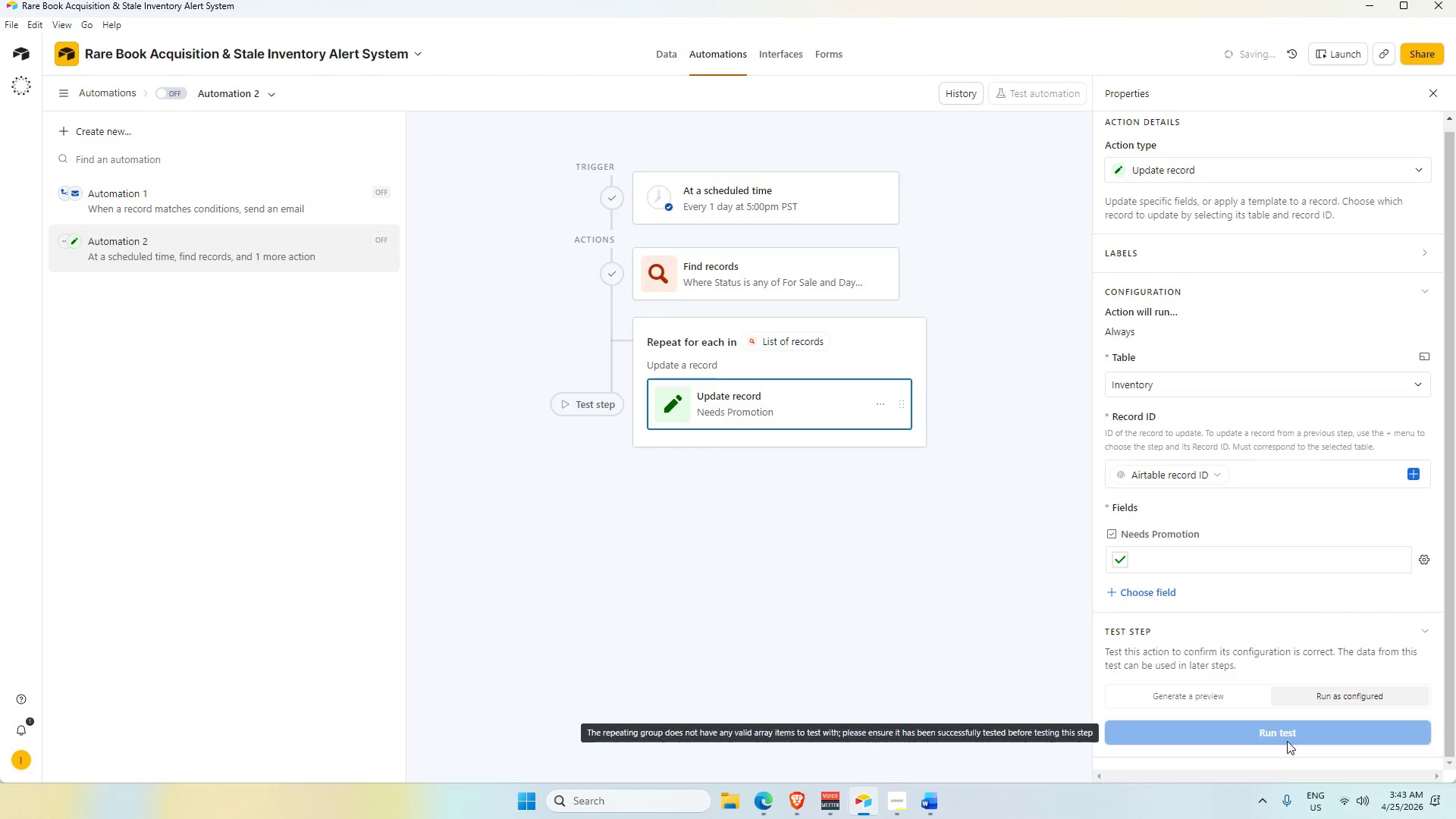 
left_click([1287, 741])
 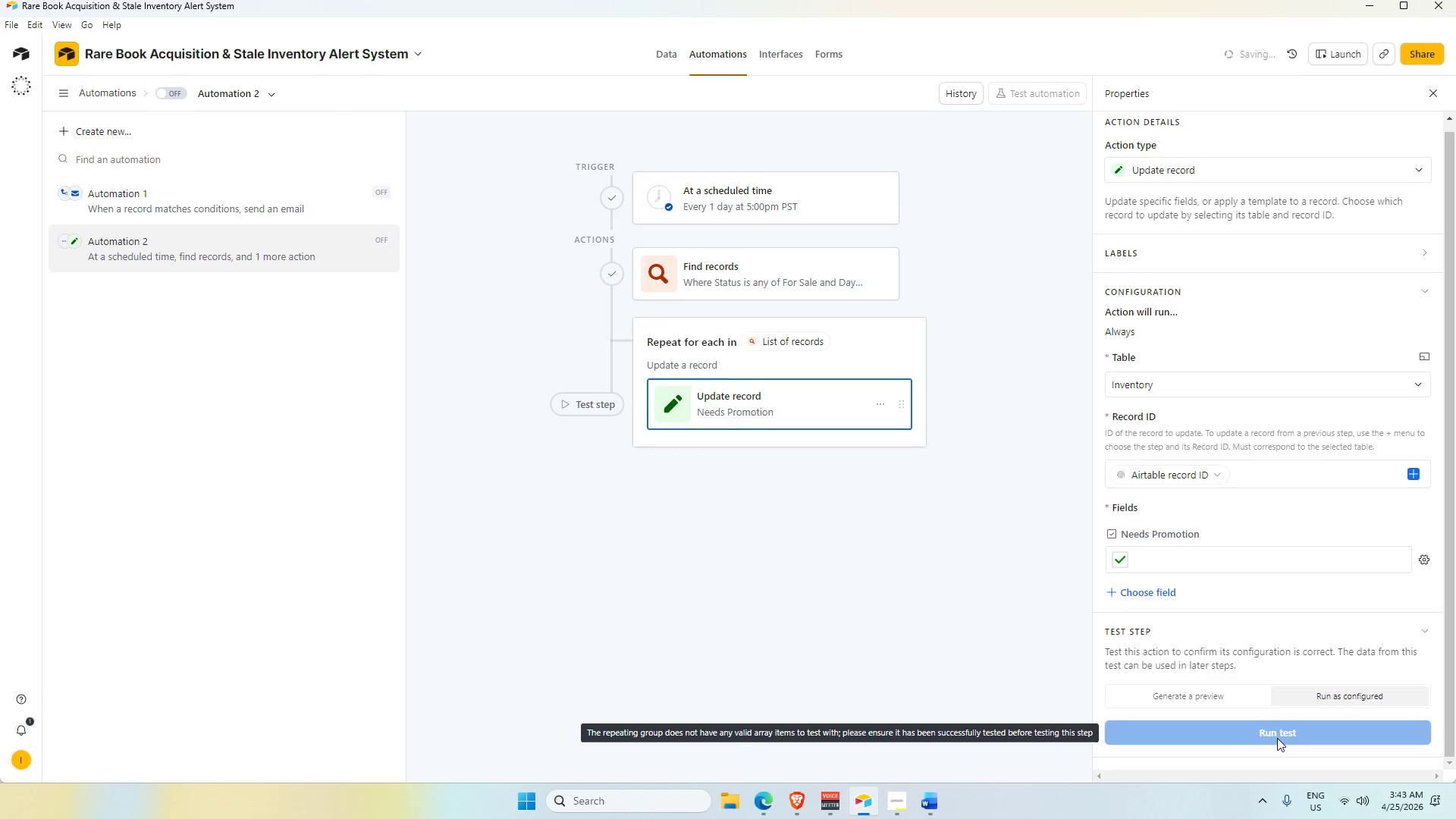 
wait(9.53)
 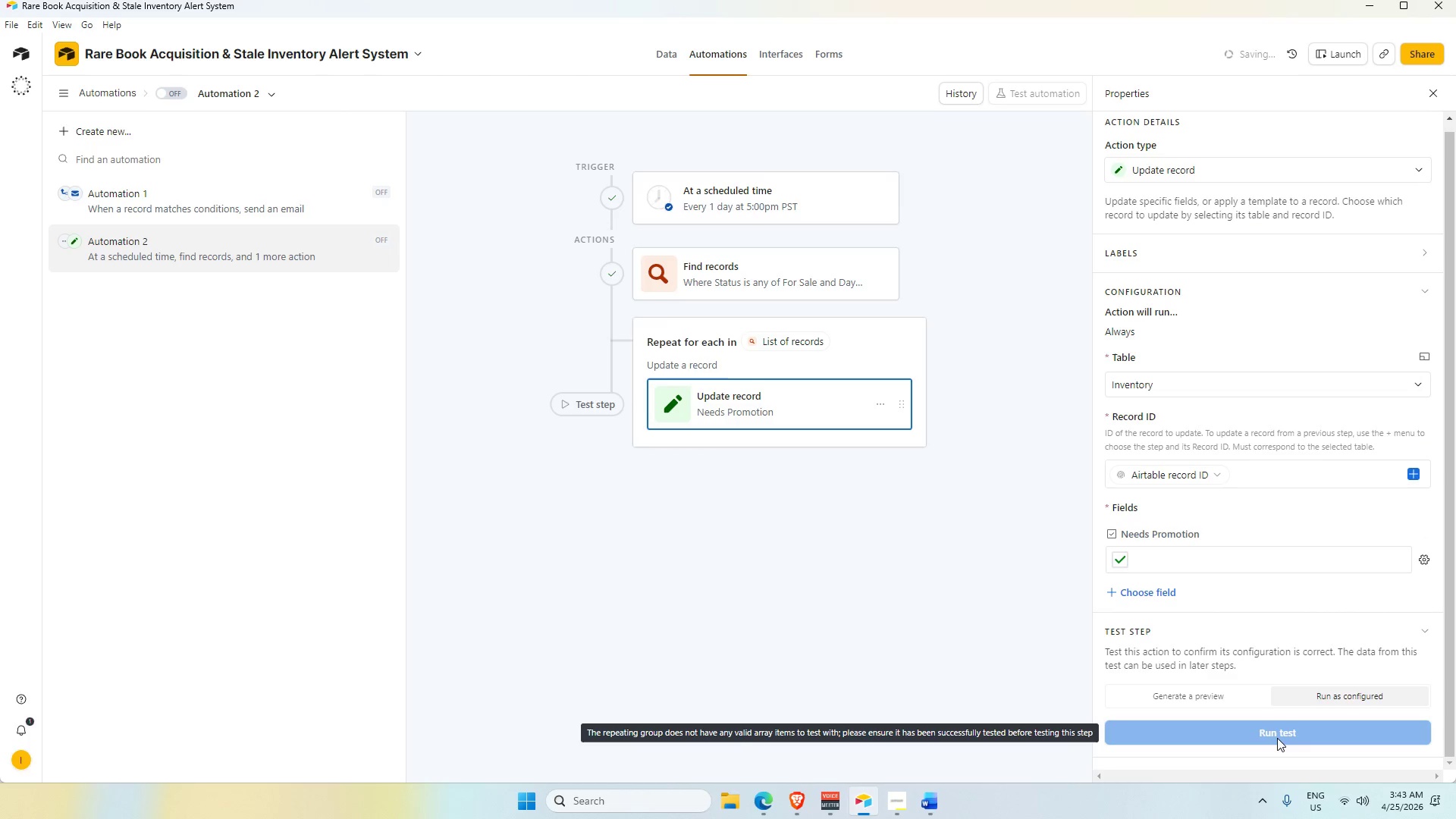 
left_click_drag(start_coordinate=[1122, 777], to_coordinate=[1370, 752])
 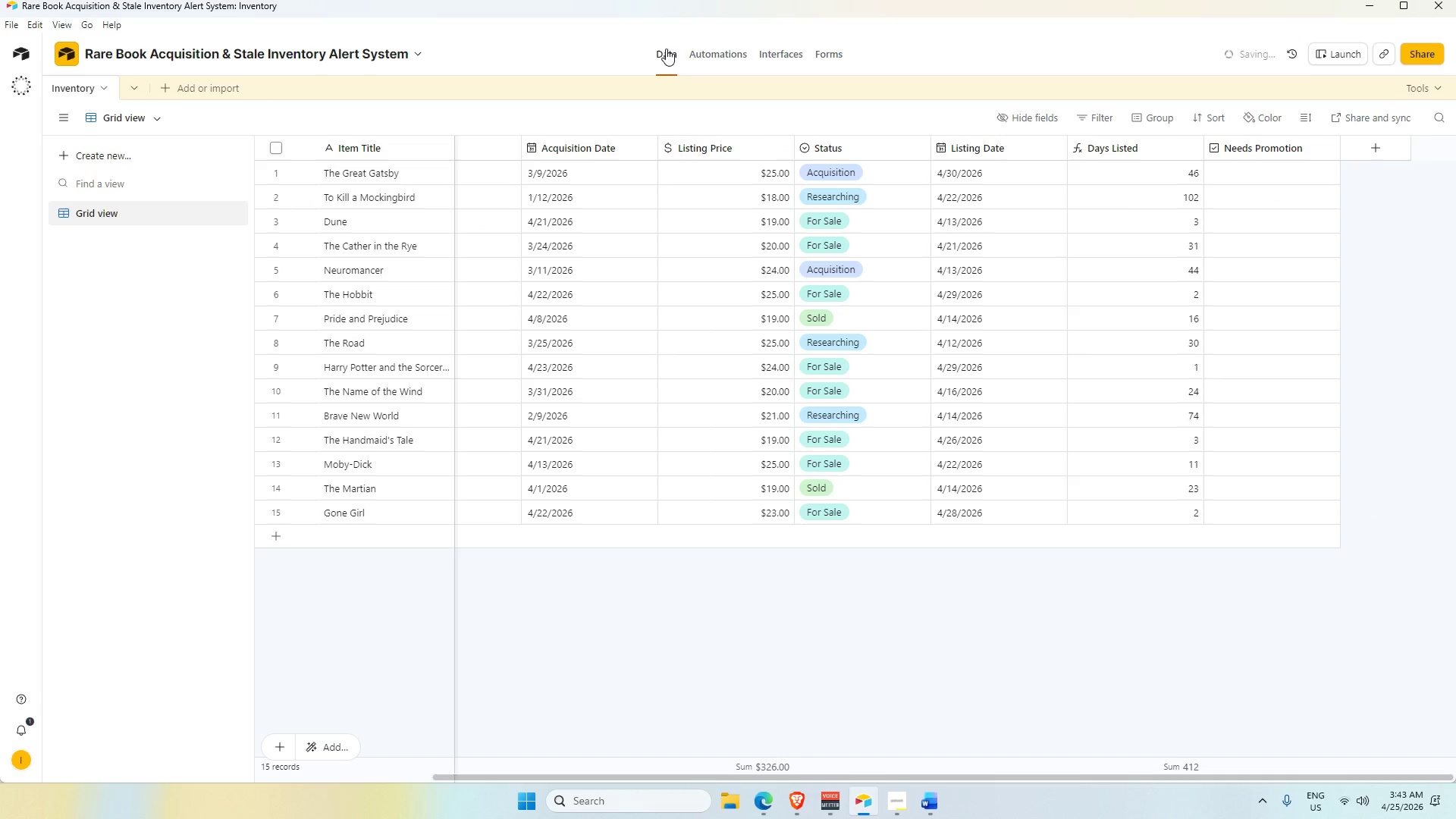 
left_click([719, 57])
 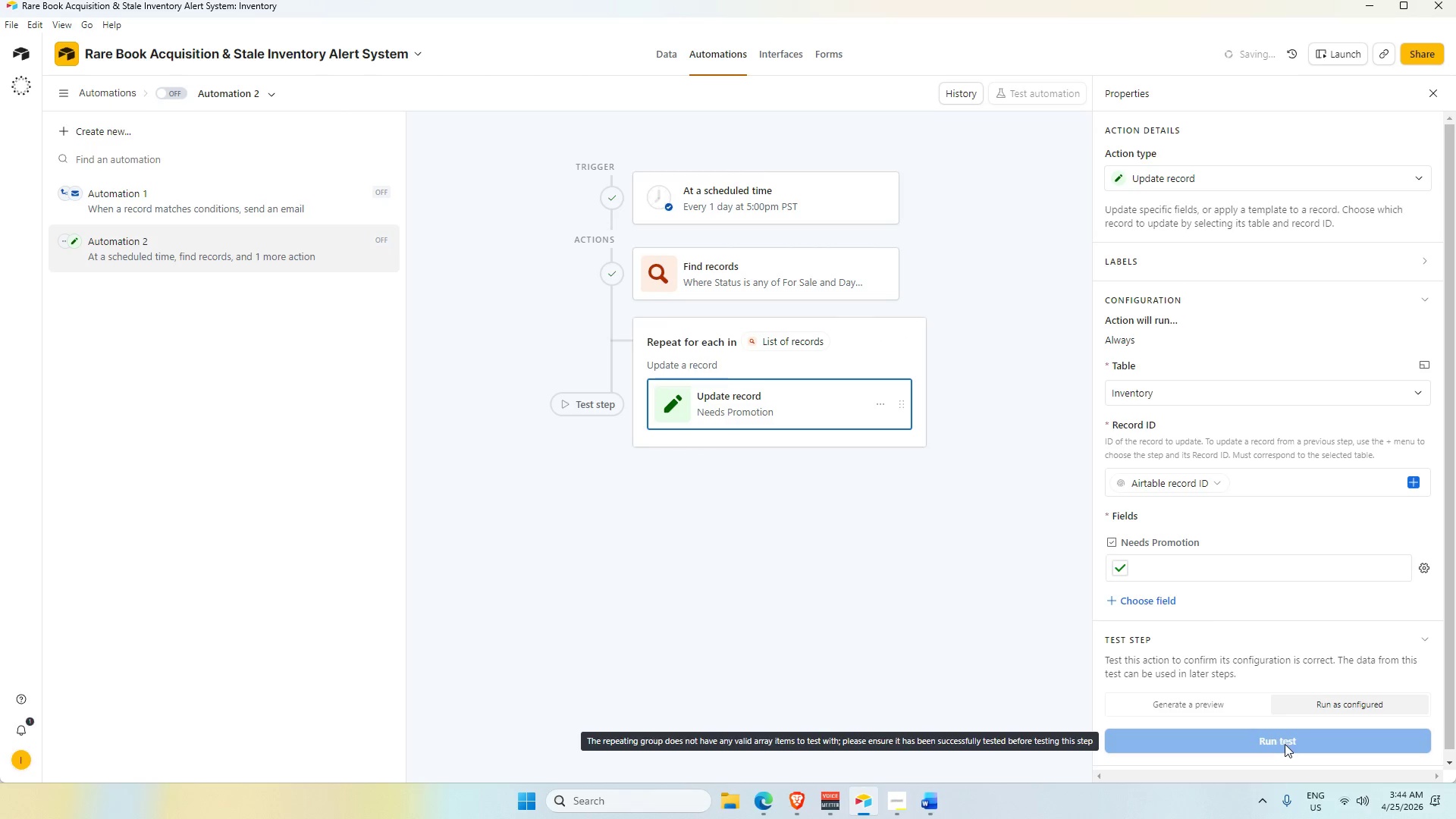 
wait(63.28)
 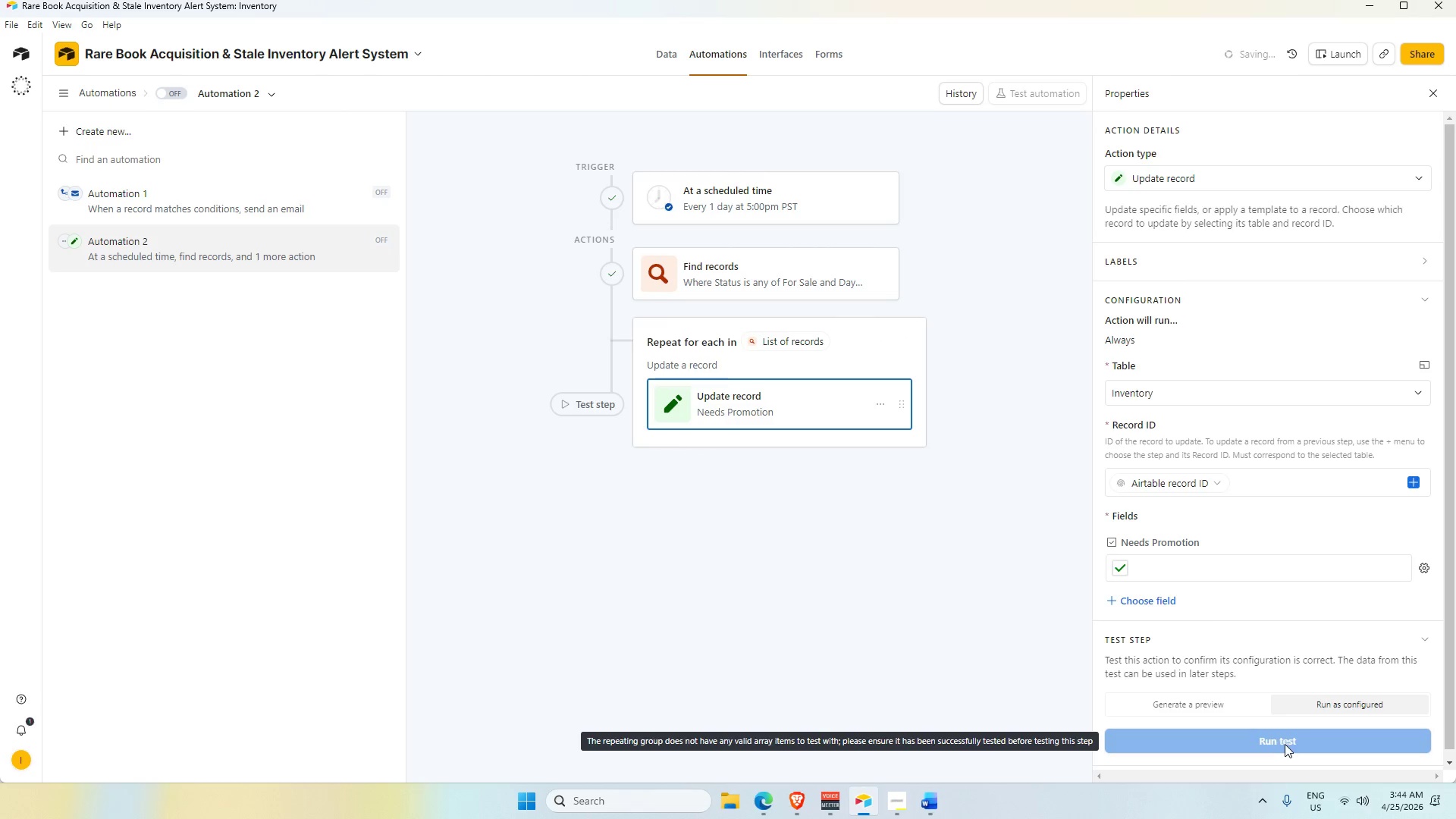 
mouse_move([636, 199])
 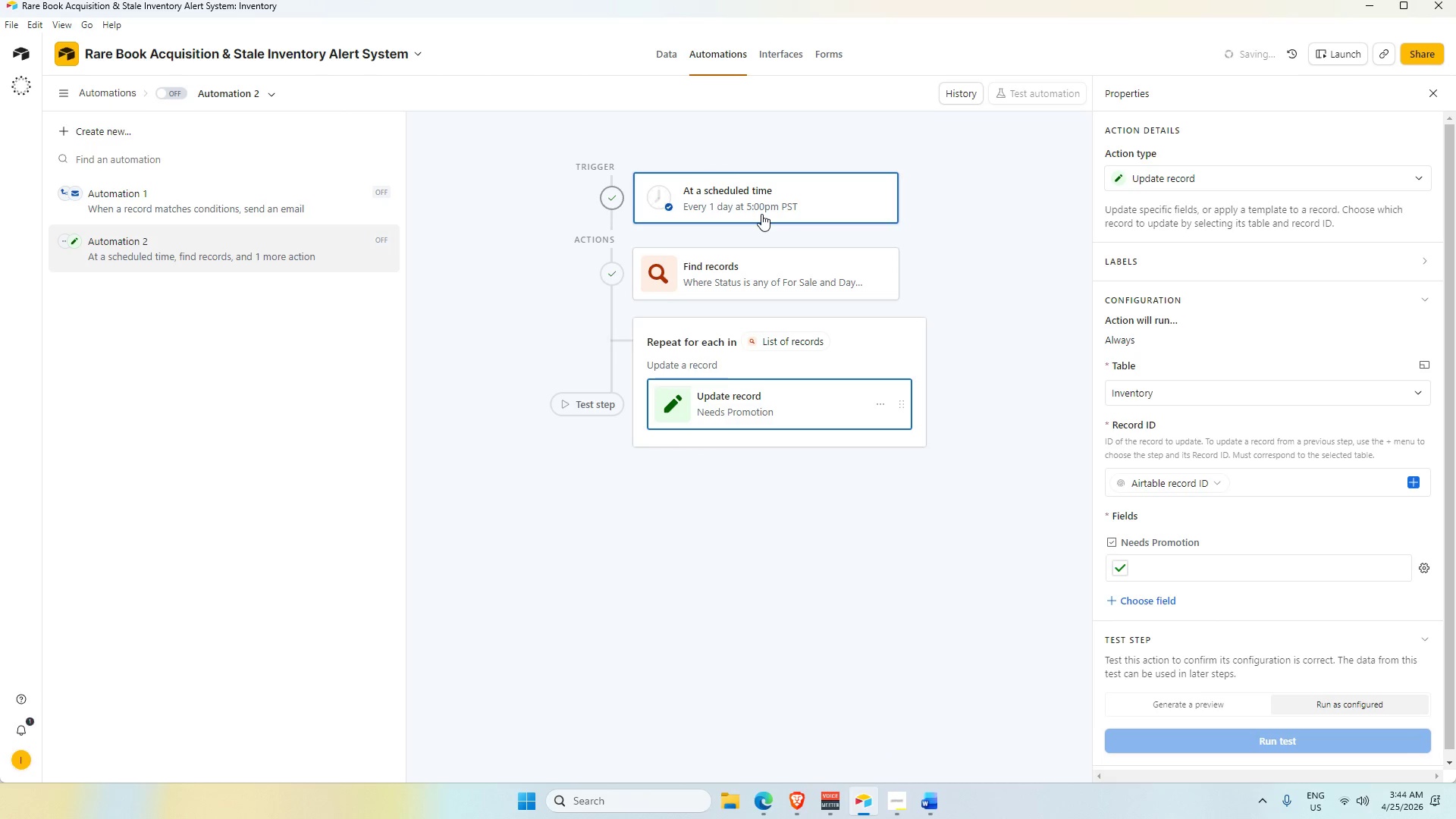 
left_click([811, 190])
 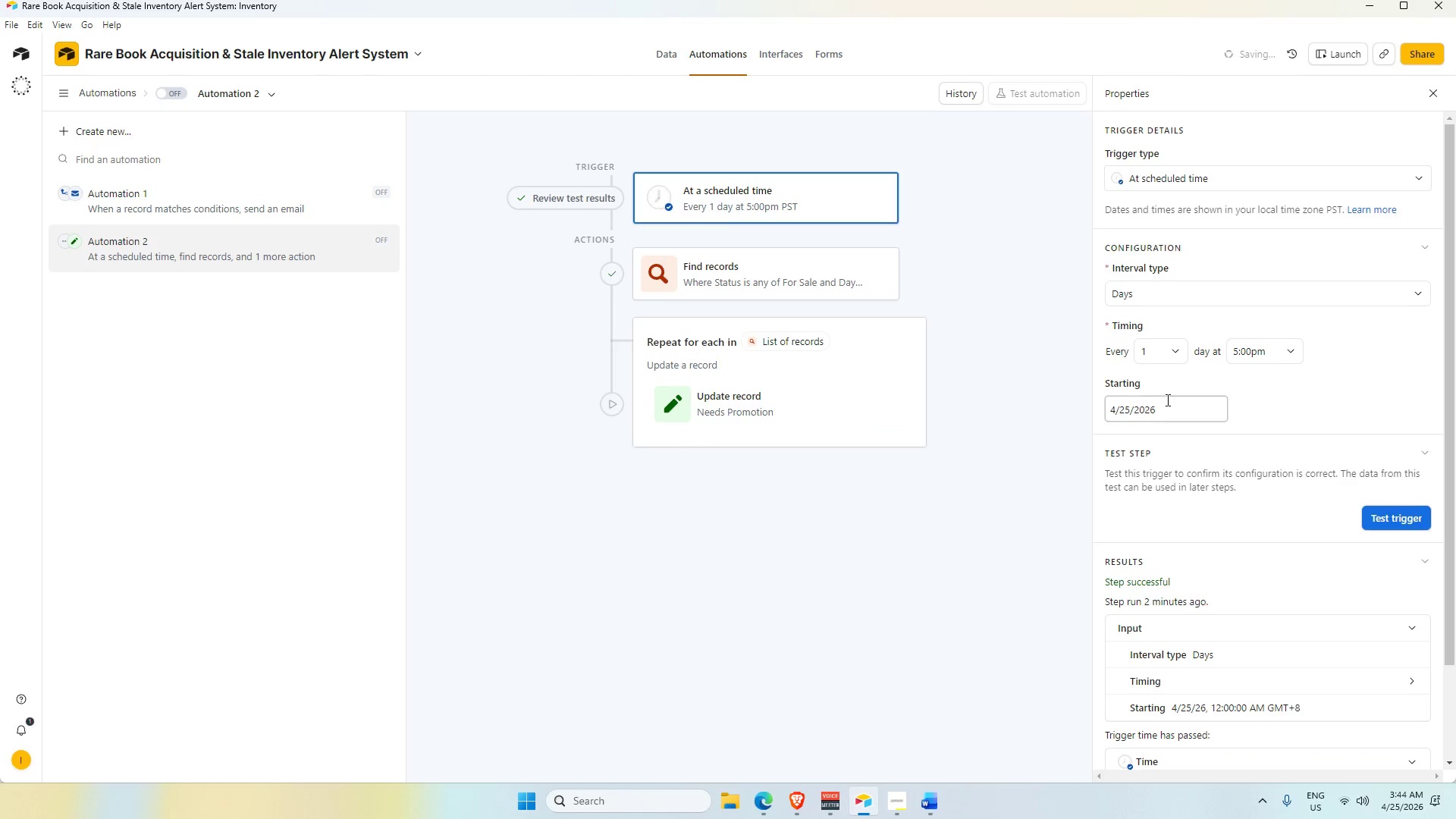 
left_click([1266, 352])
 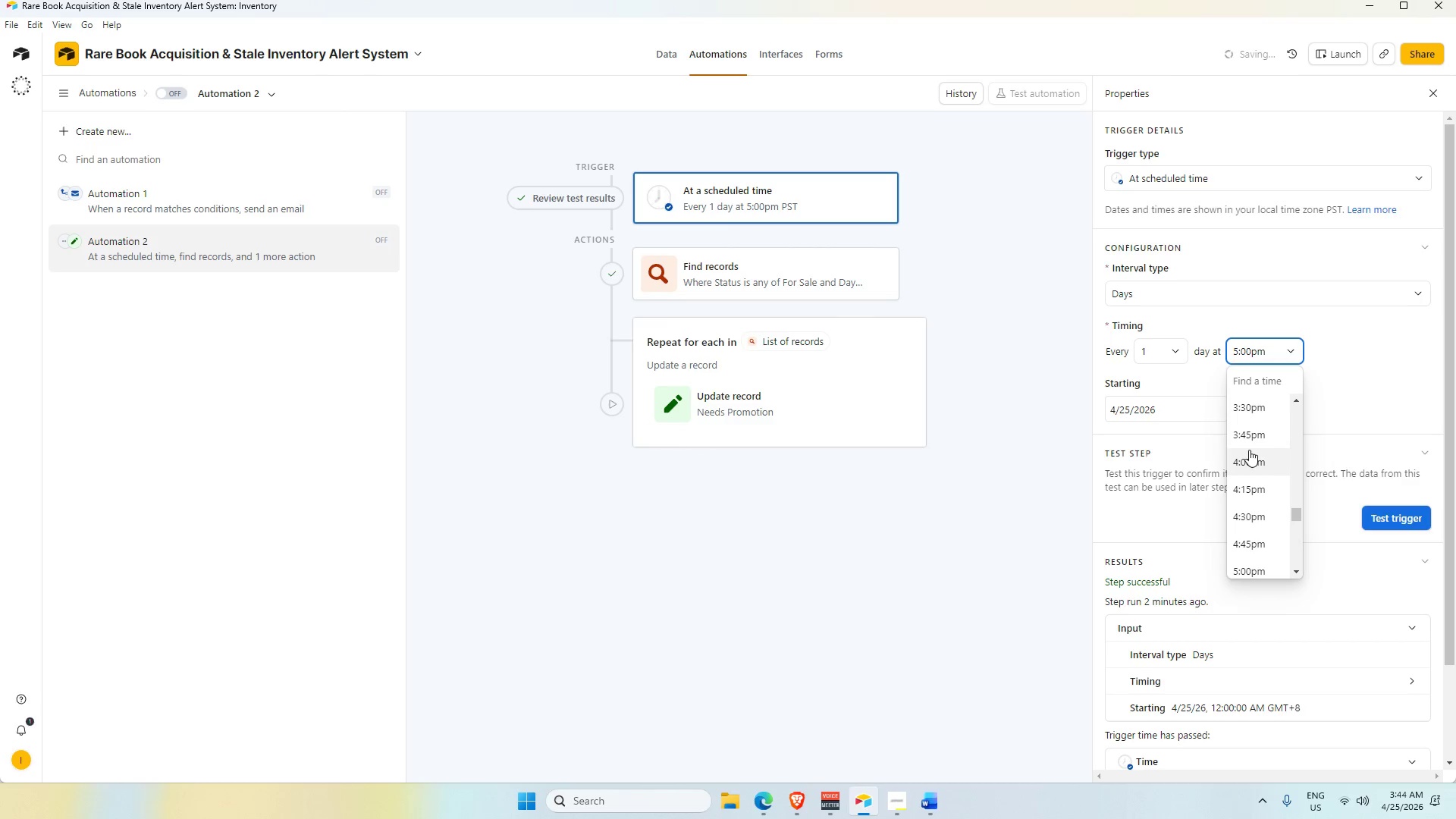 
scroll: coordinate [1261, 535], scroll_direction: down, amount: 13.0
 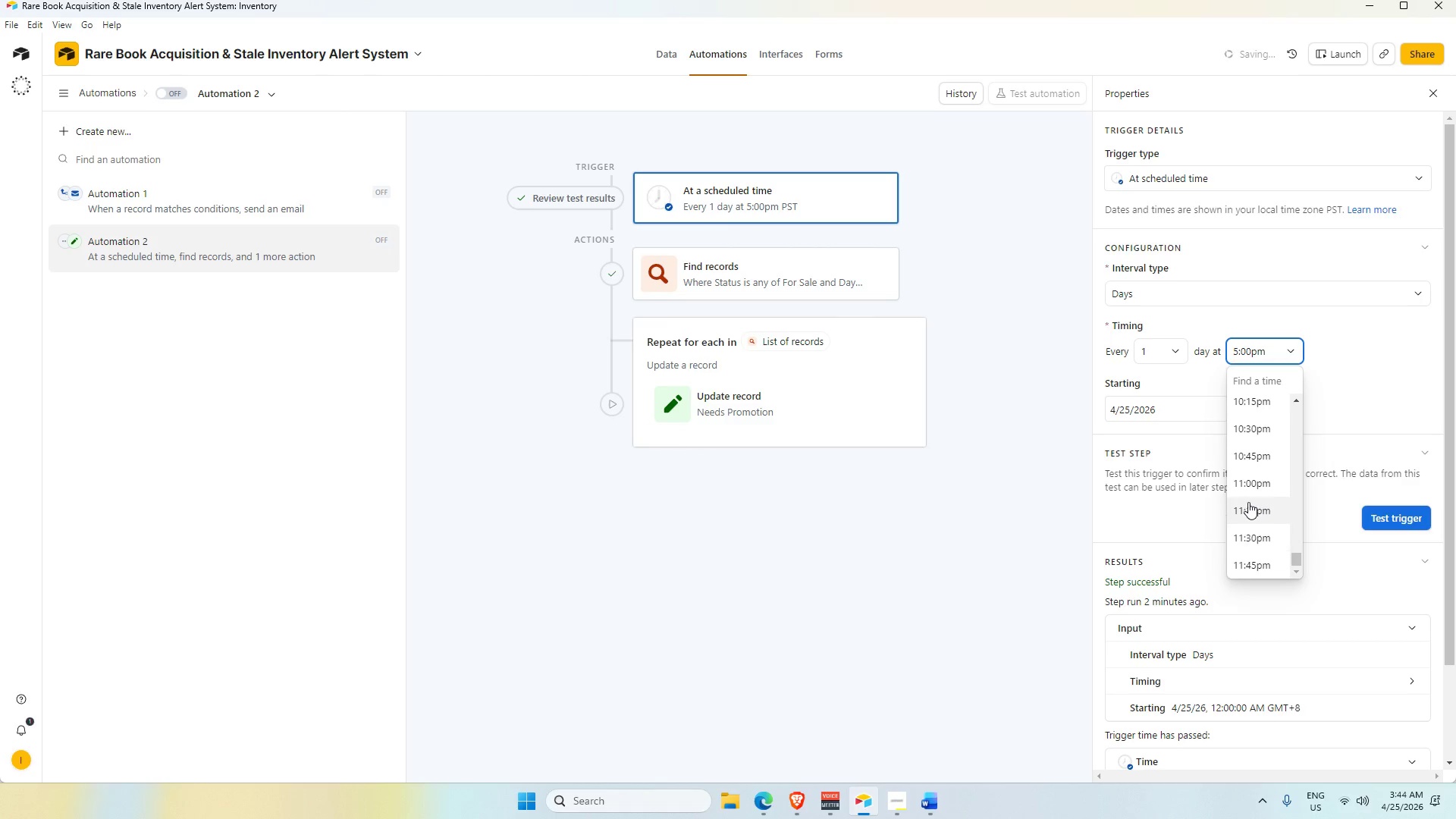 
scroll: coordinate [1250, 458], scroll_direction: up, amount: 16.0
 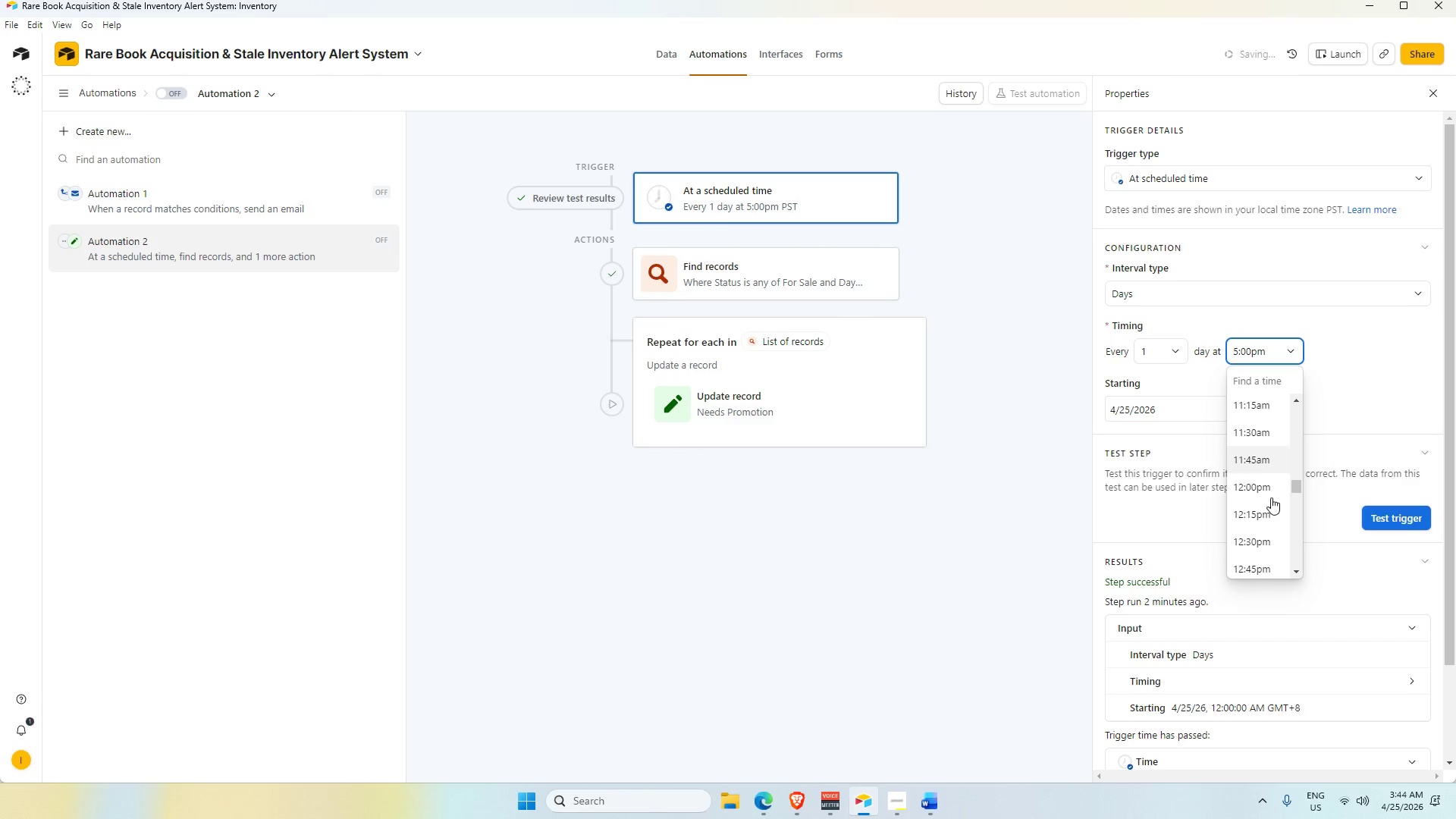 
scroll: coordinate [1264, 516], scroll_direction: down, amount: 5.0
 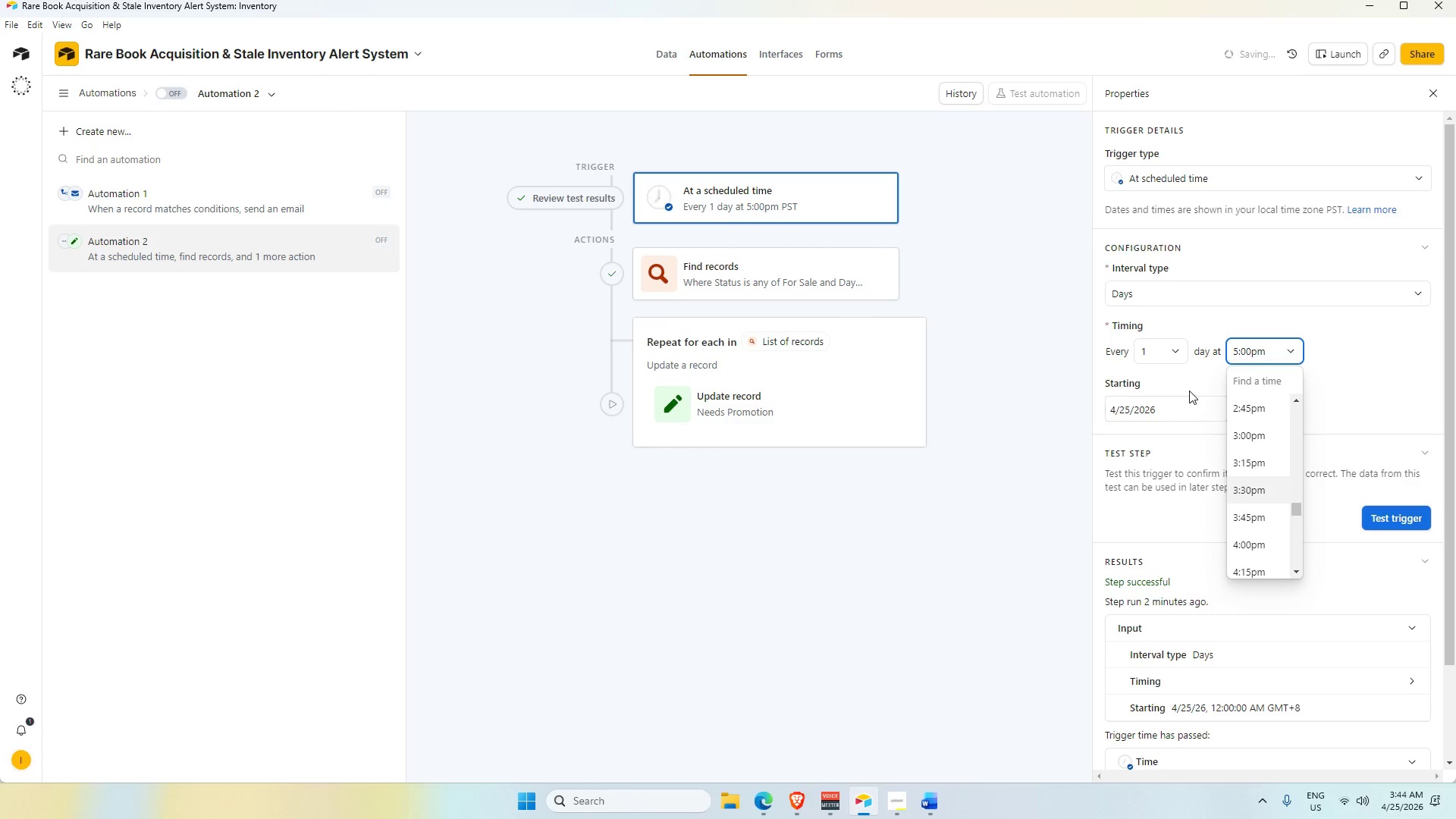 
left_click([1193, 378])
 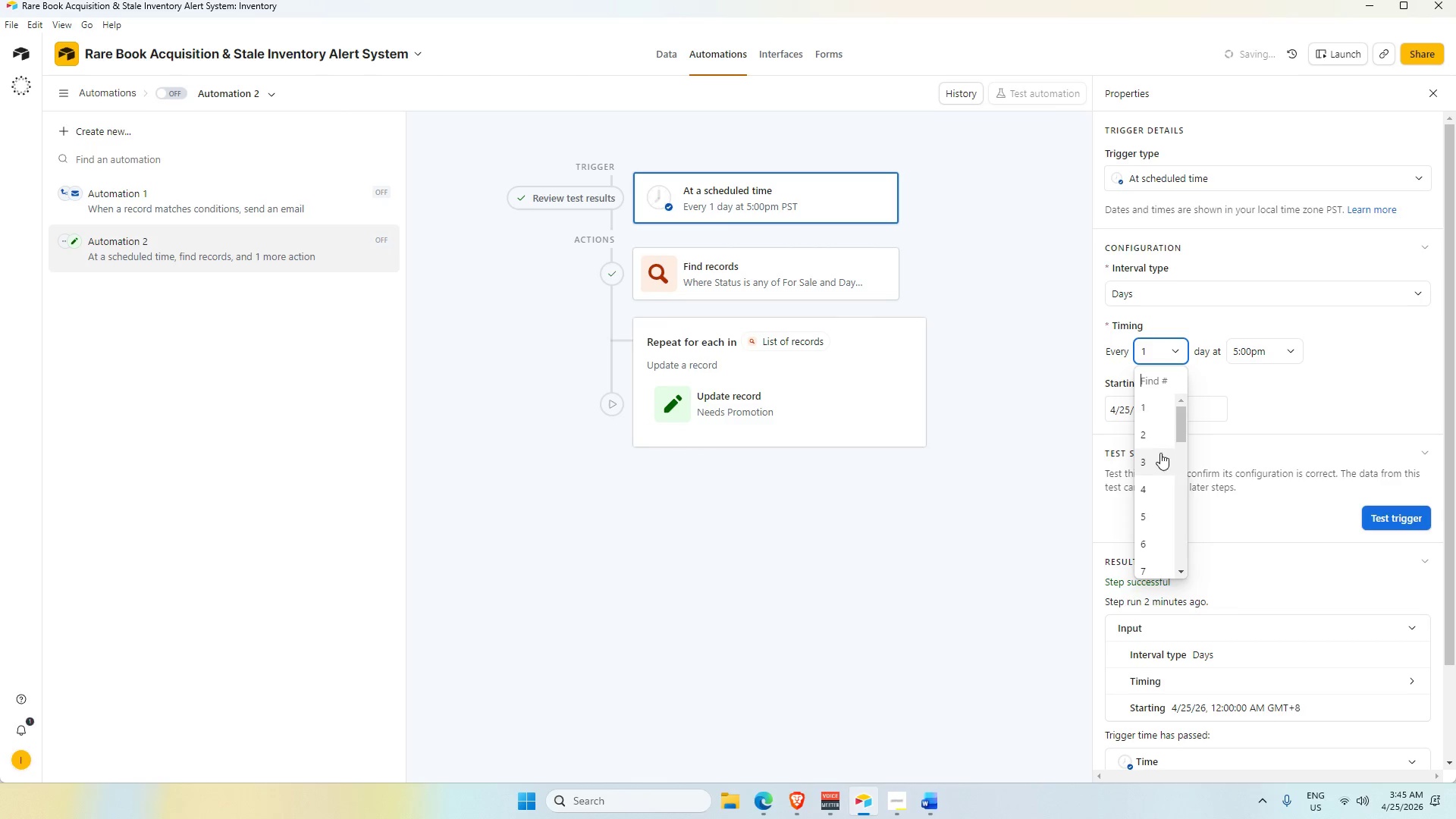 
left_click([1156, 453])
 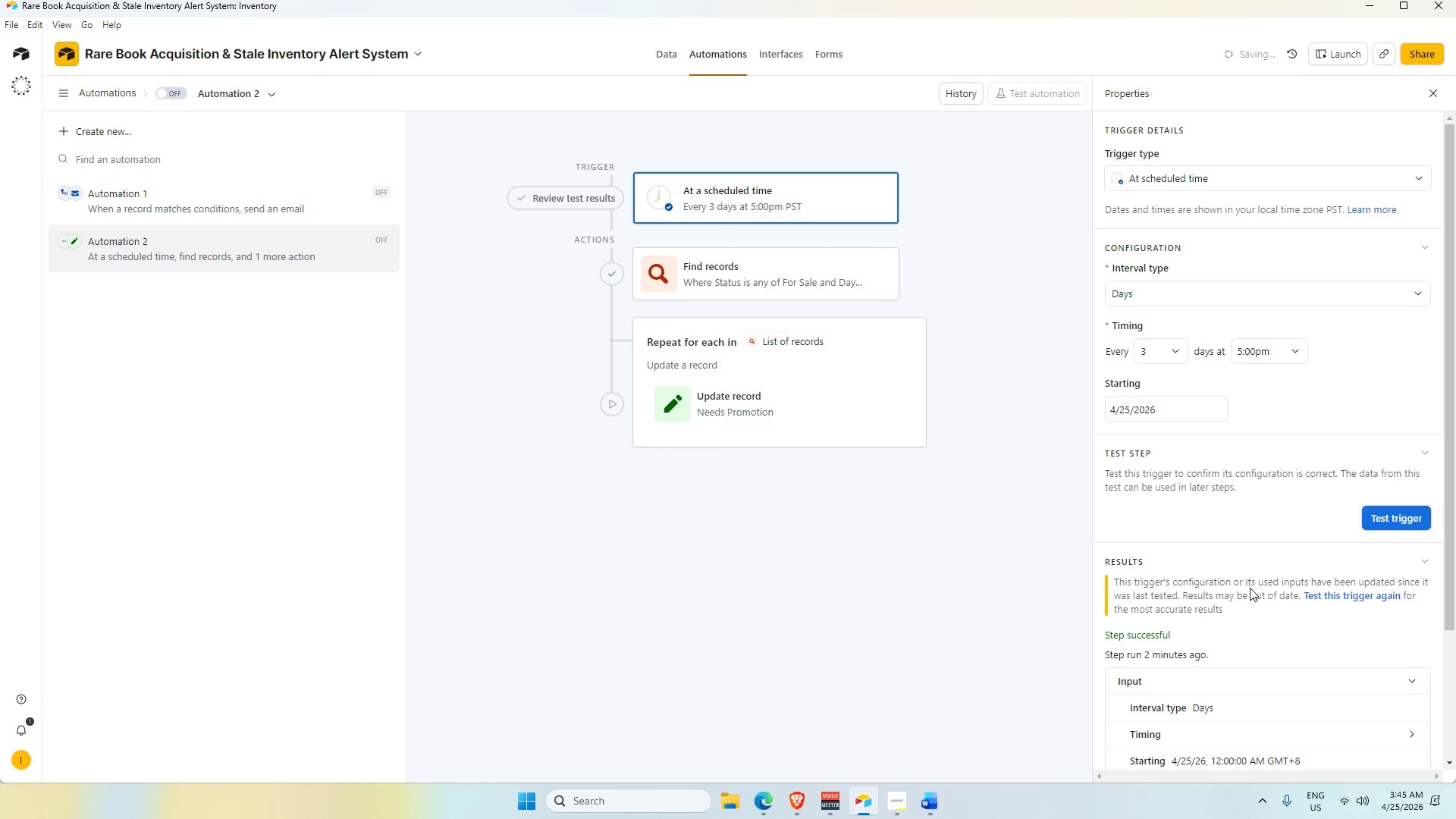 
wait(6.66)
 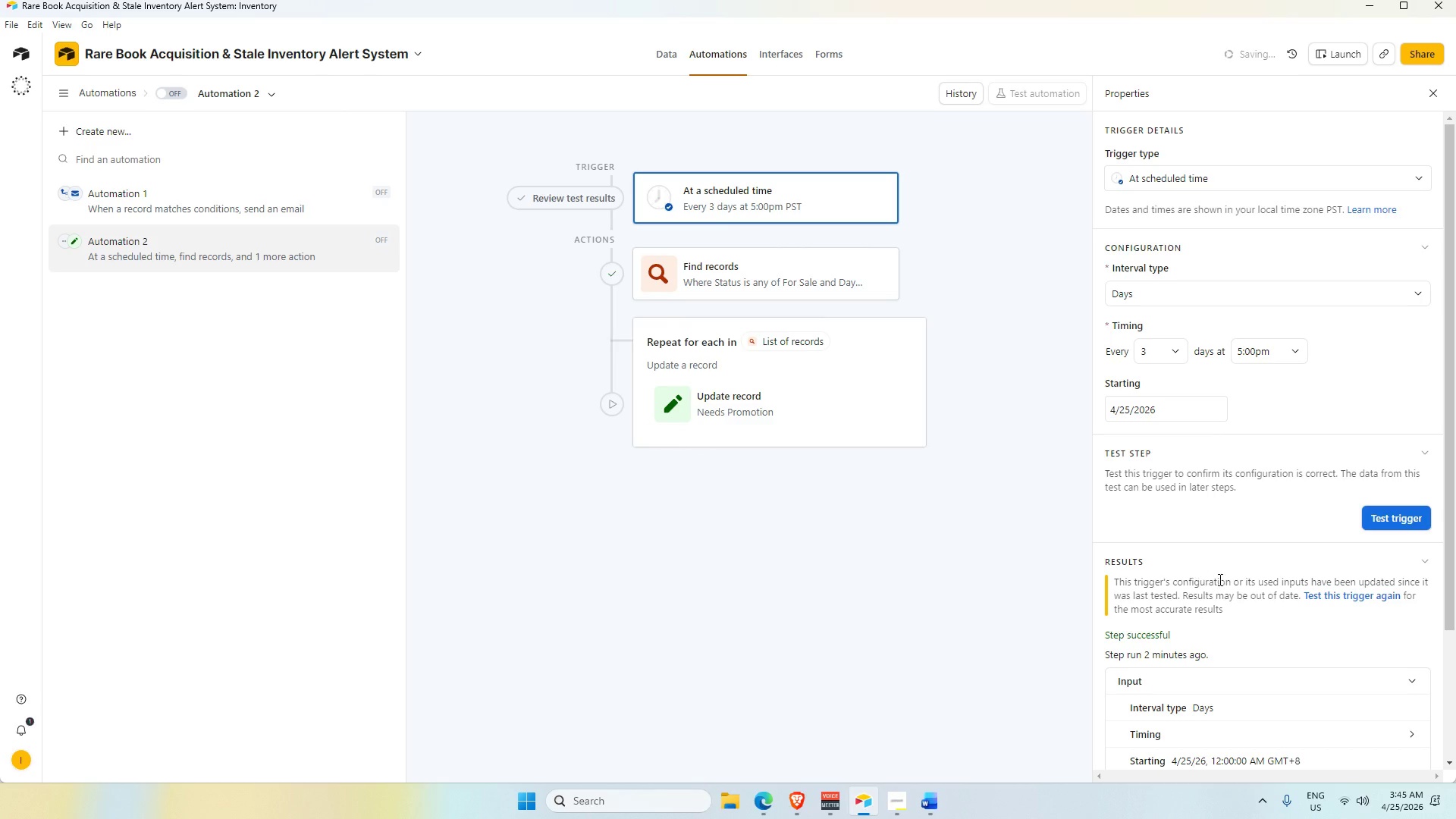 
scroll: coordinate [1197, 601], scroll_direction: down, amount: 4.0
 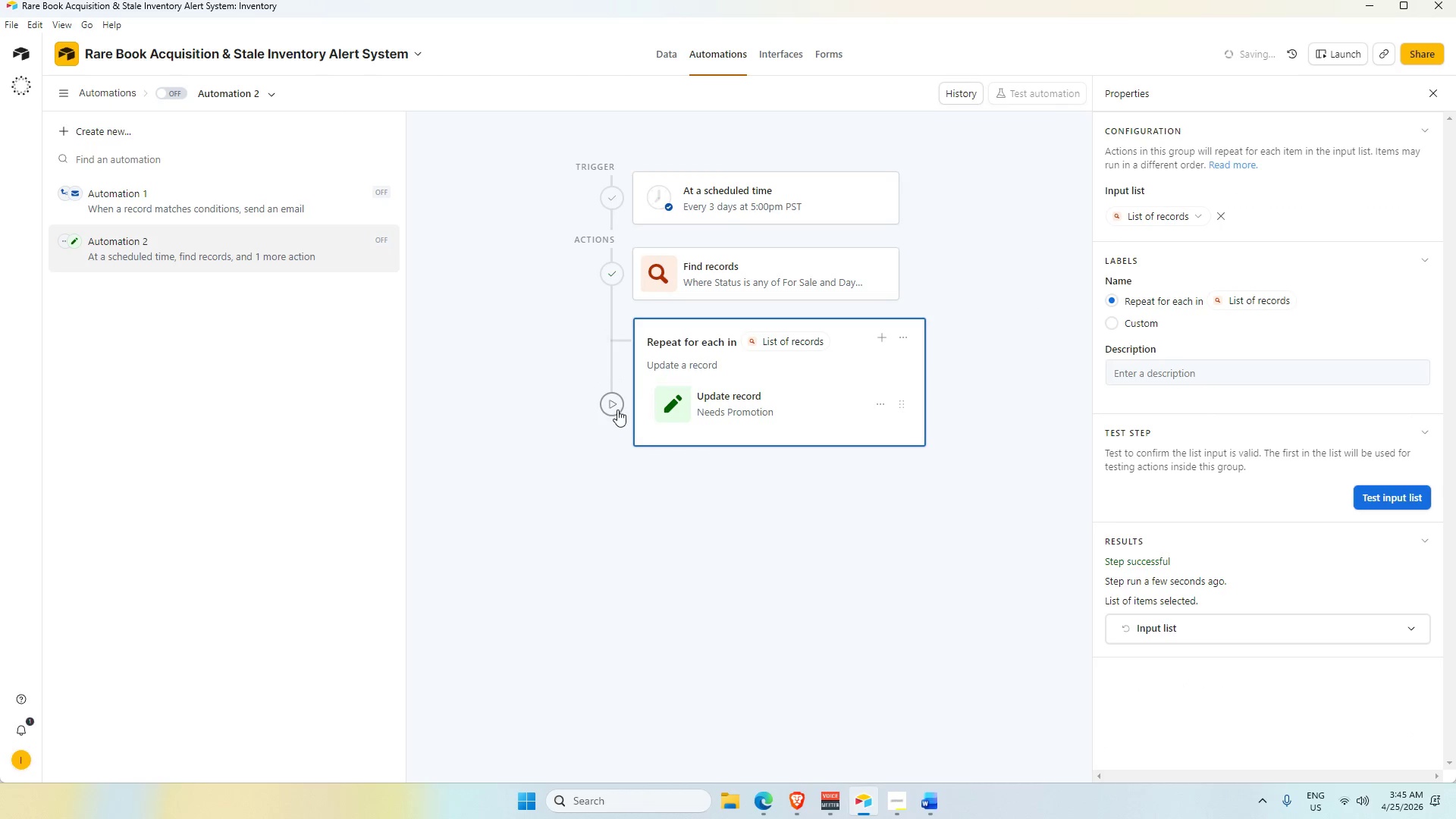 
wait(5.09)
 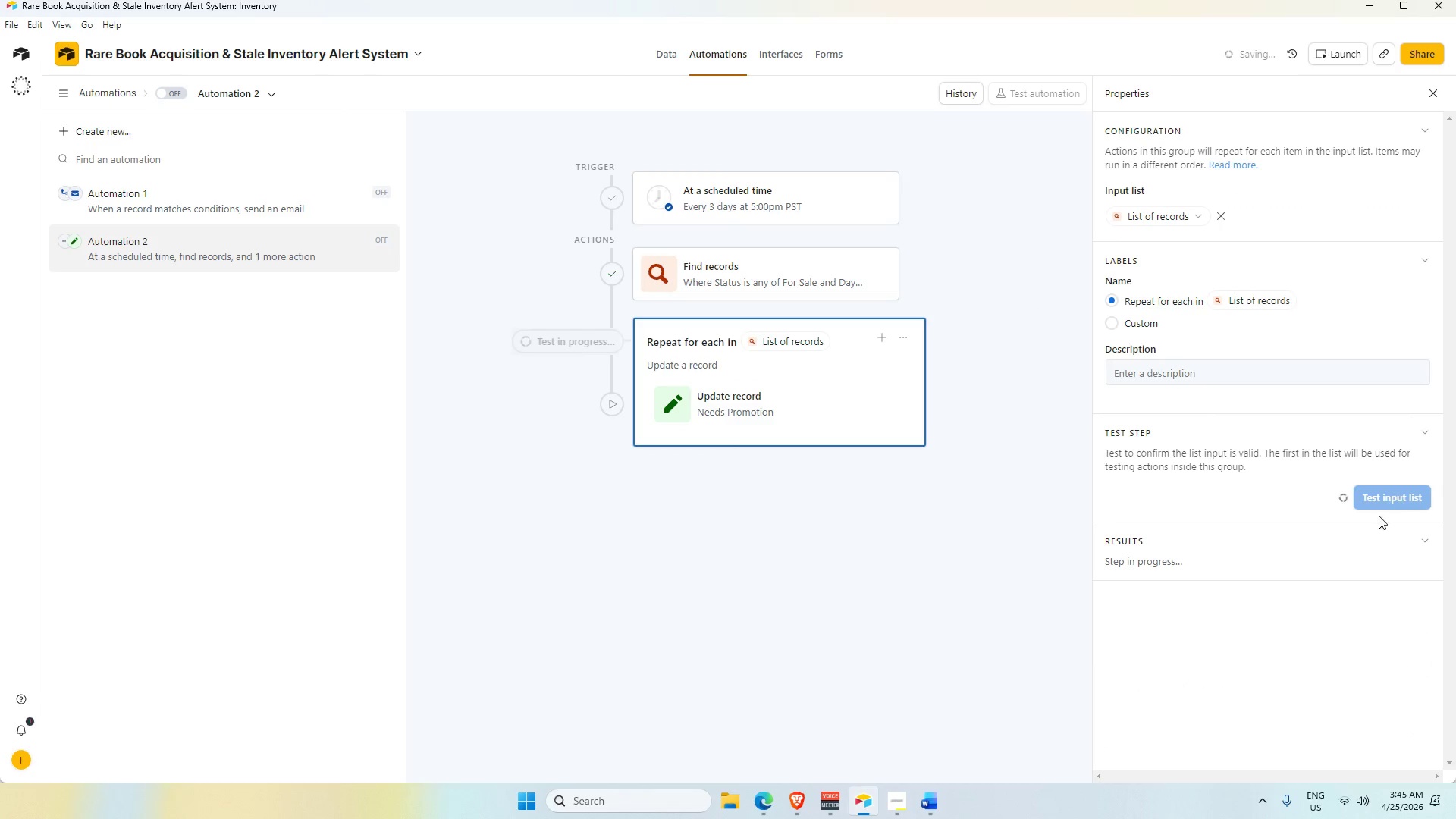 
left_click_drag(start_coordinate=[784, 448], to_coordinate=[788, 450])
 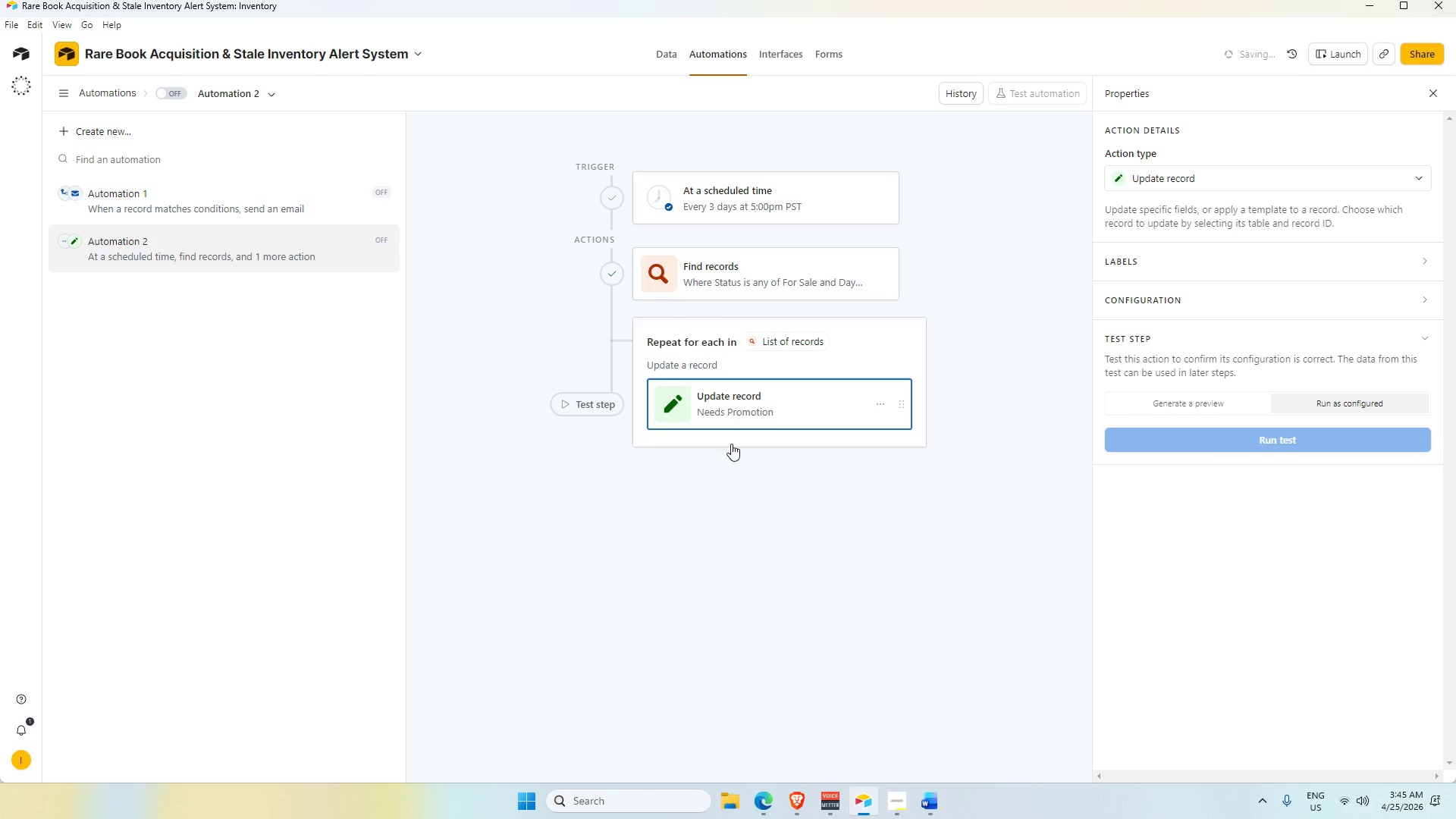 
left_click_drag(start_coordinate=[597, 411], to_coordinate=[604, 413])
 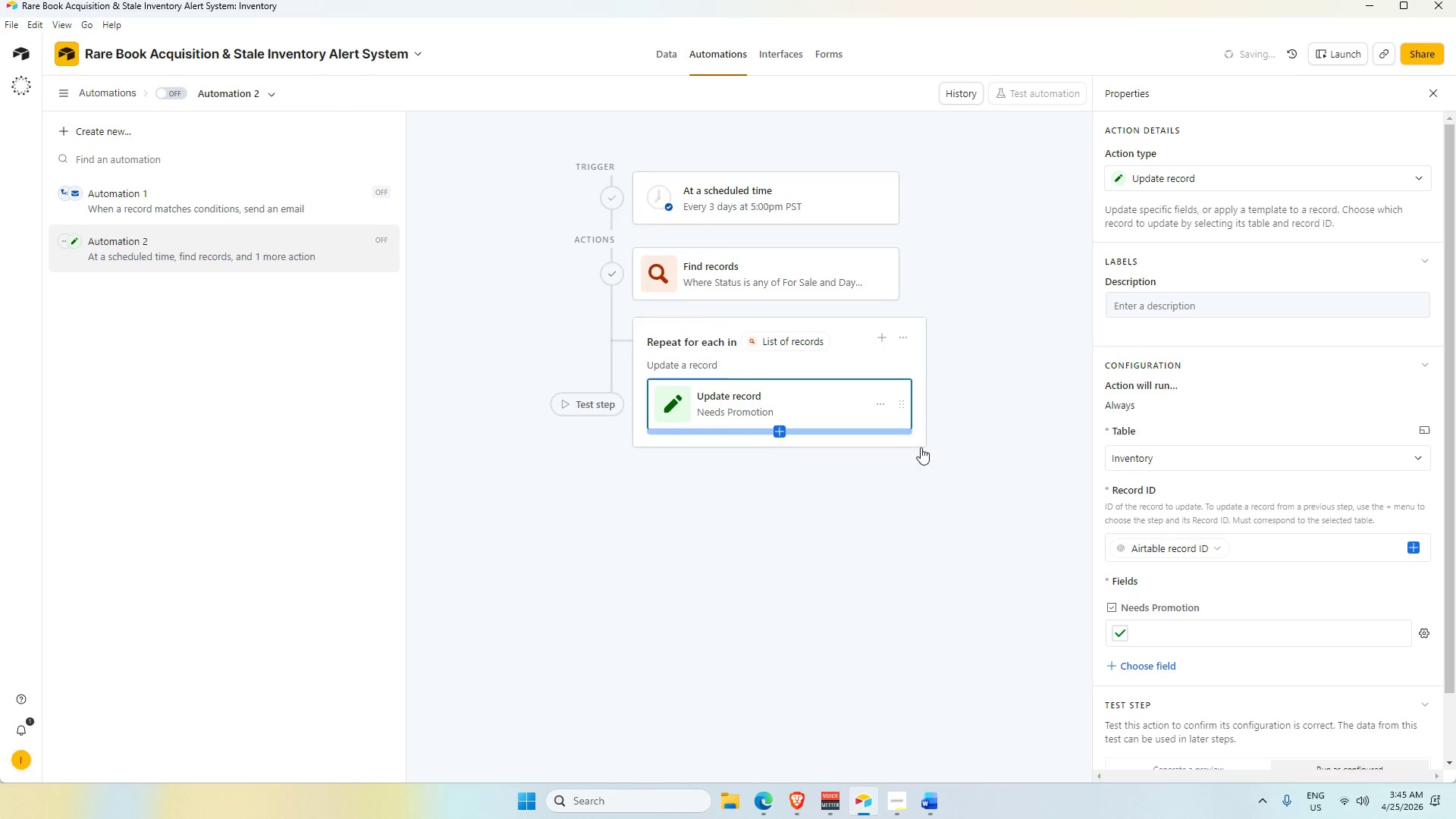 
scroll: coordinate [1404, 744], scroll_direction: down, amount: 8.0
 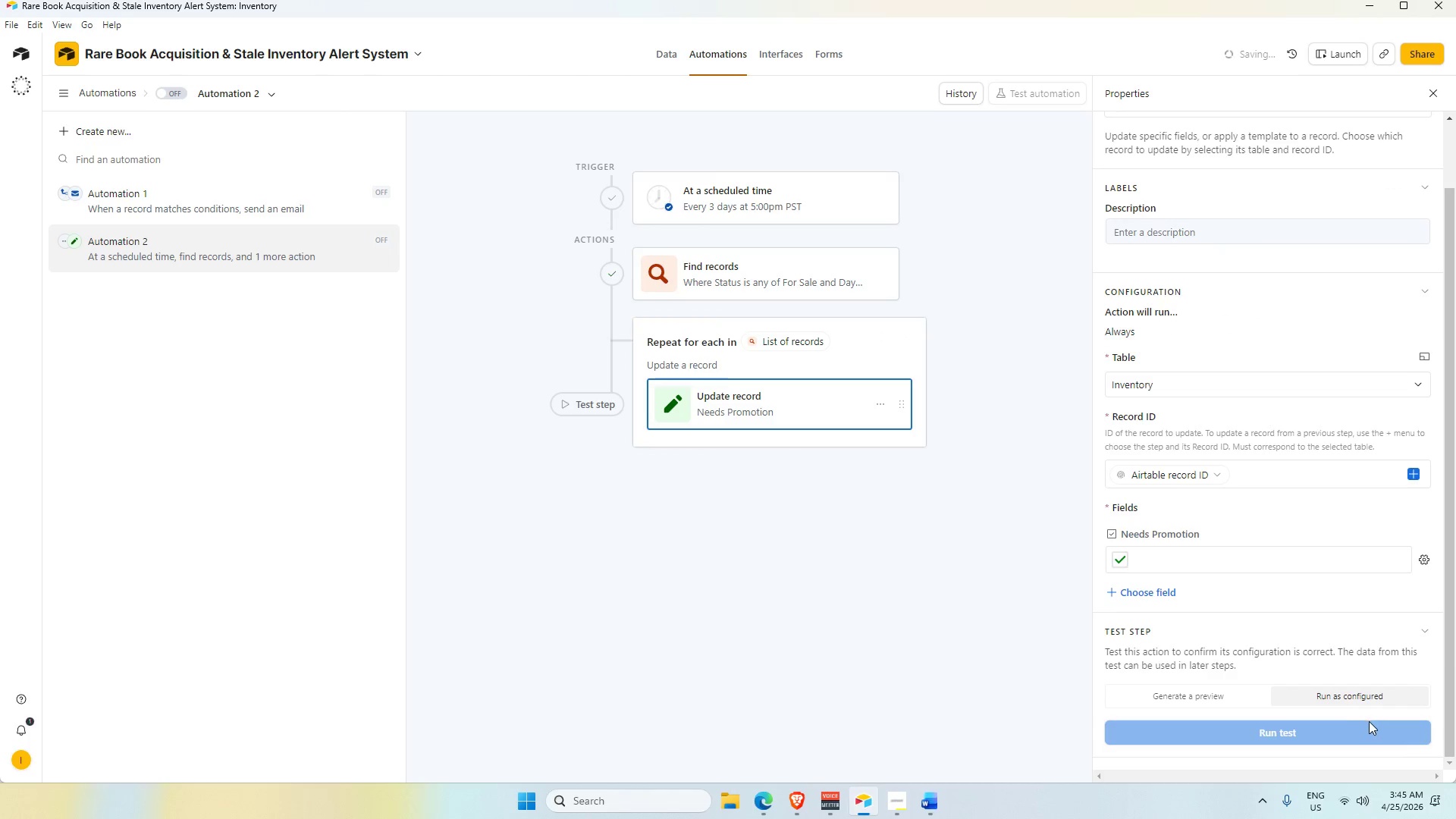 
left_click([1356, 725])
 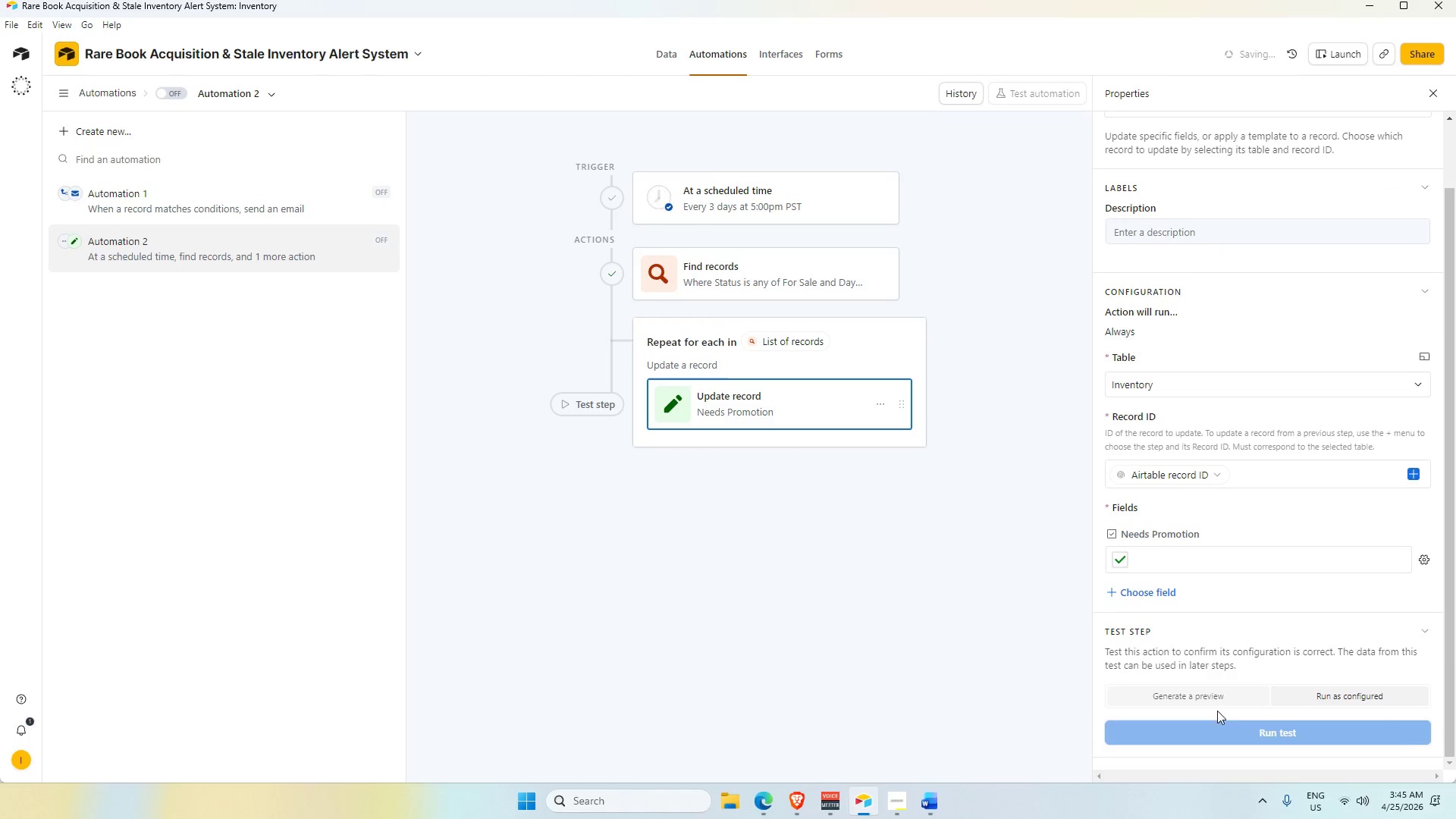 
mouse_move([1210, 727])
 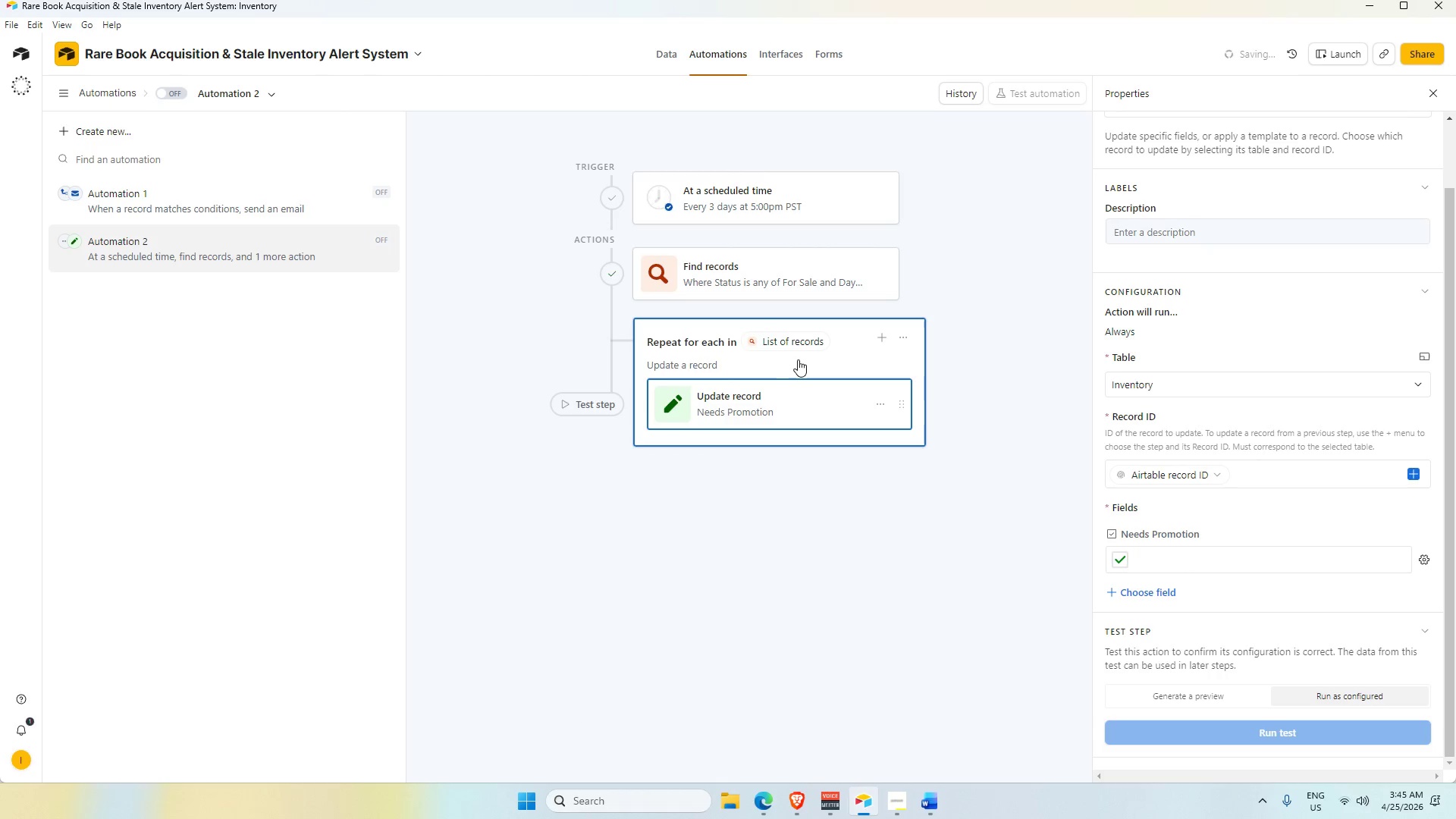 
left_click([883, 335])
 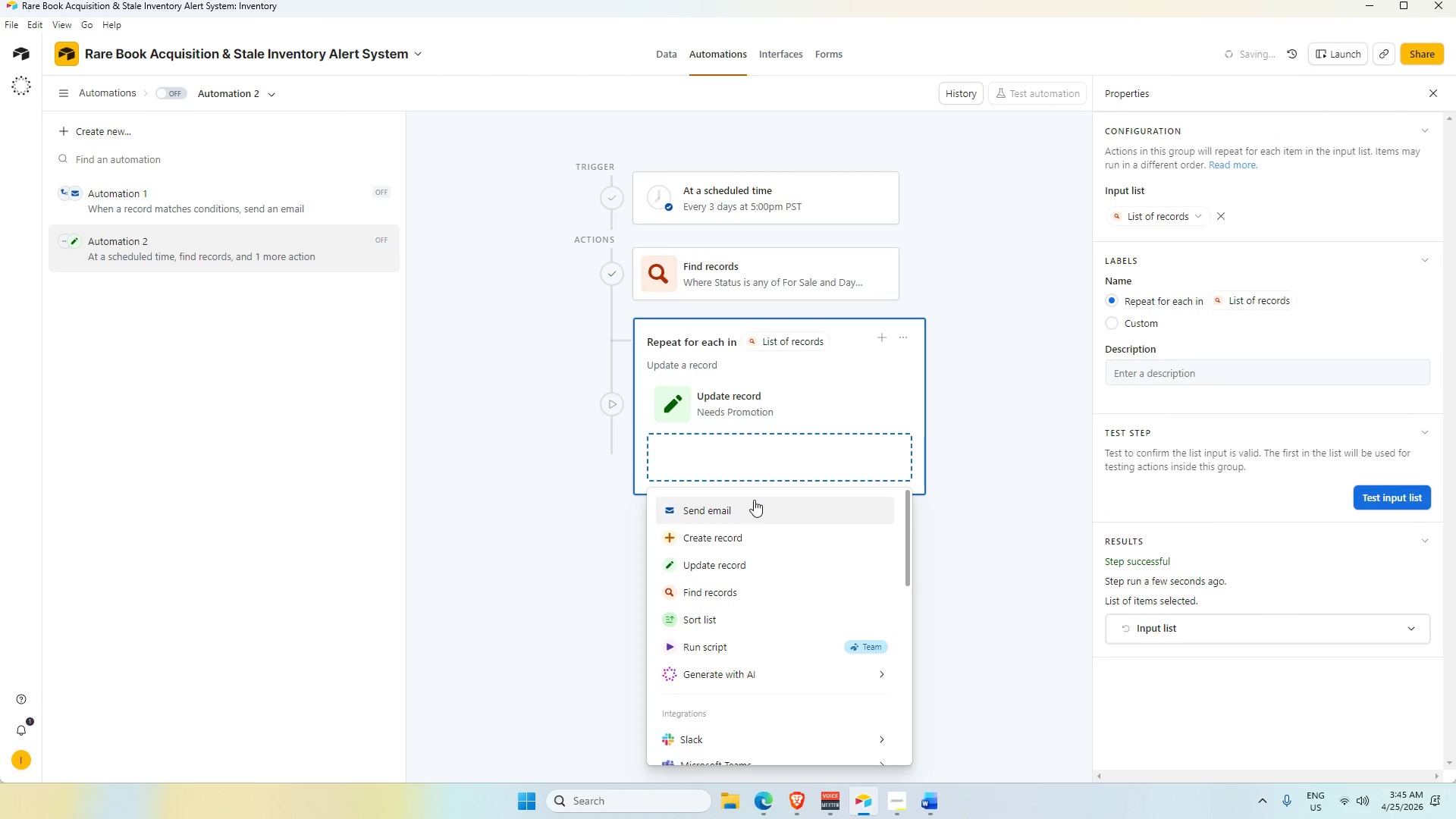 
left_click([995, 559])
 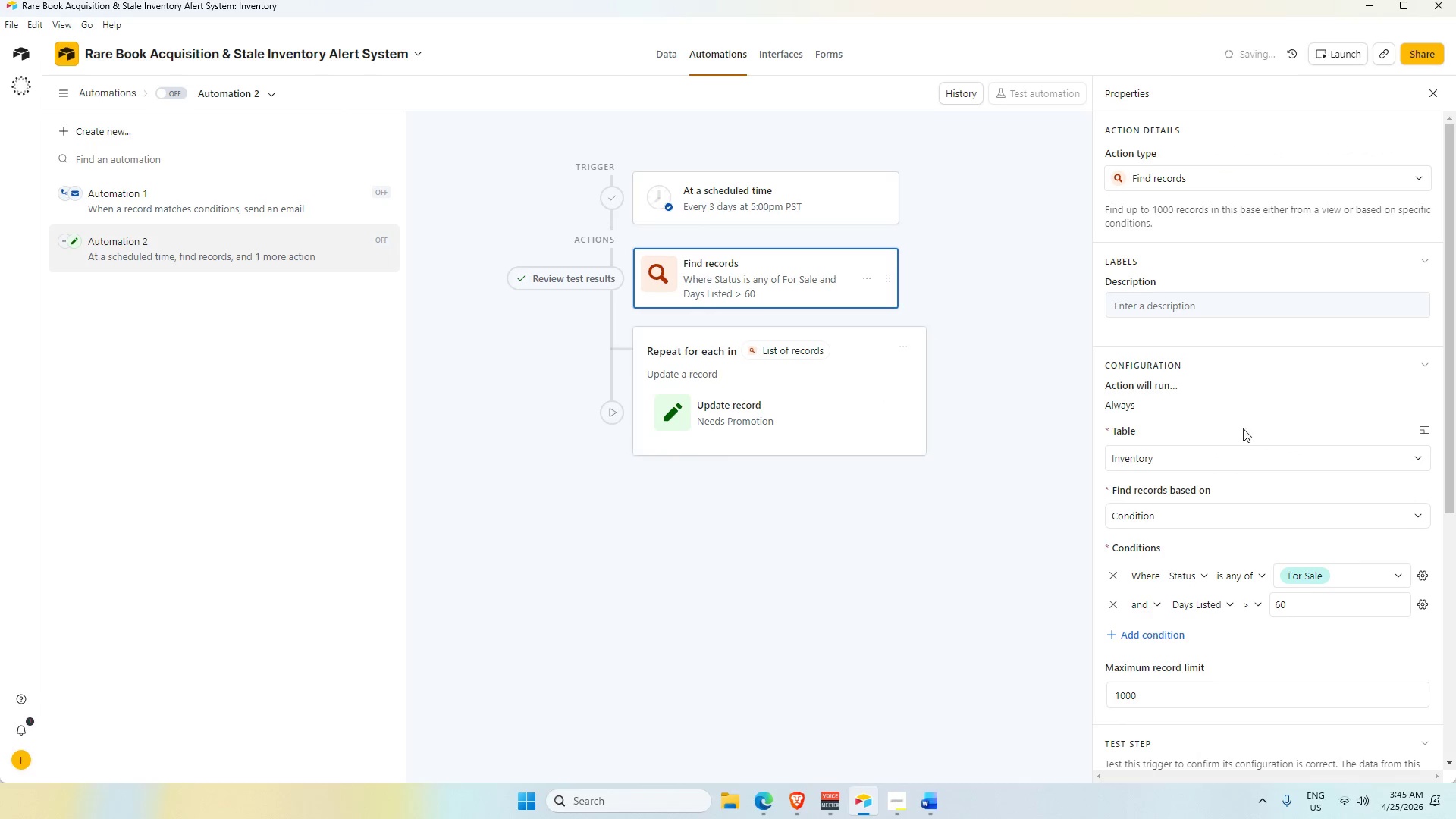 
scroll: coordinate [1305, 679], scroll_direction: down, amount: 3.0
 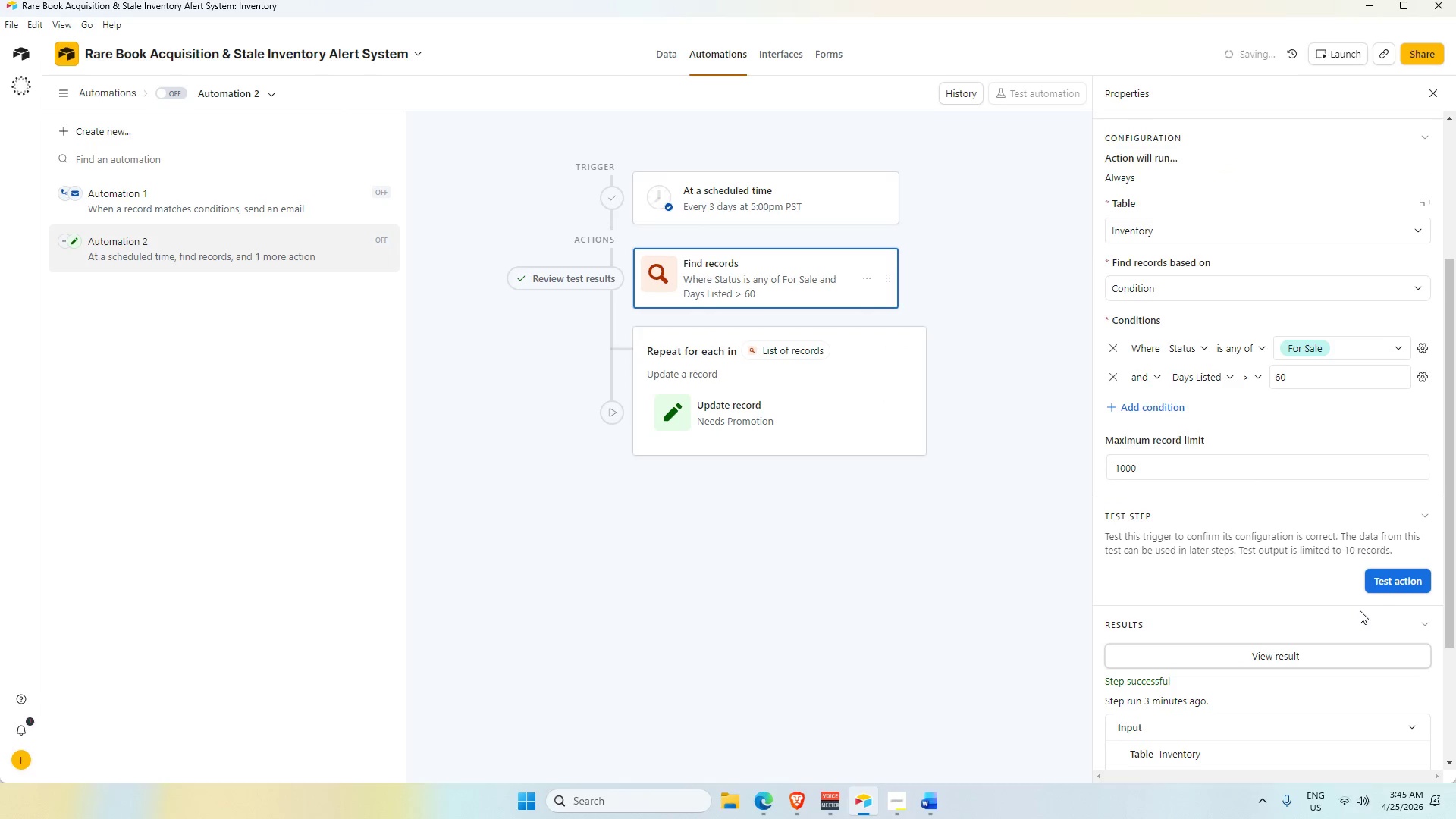 
left_click([1392, 584])
 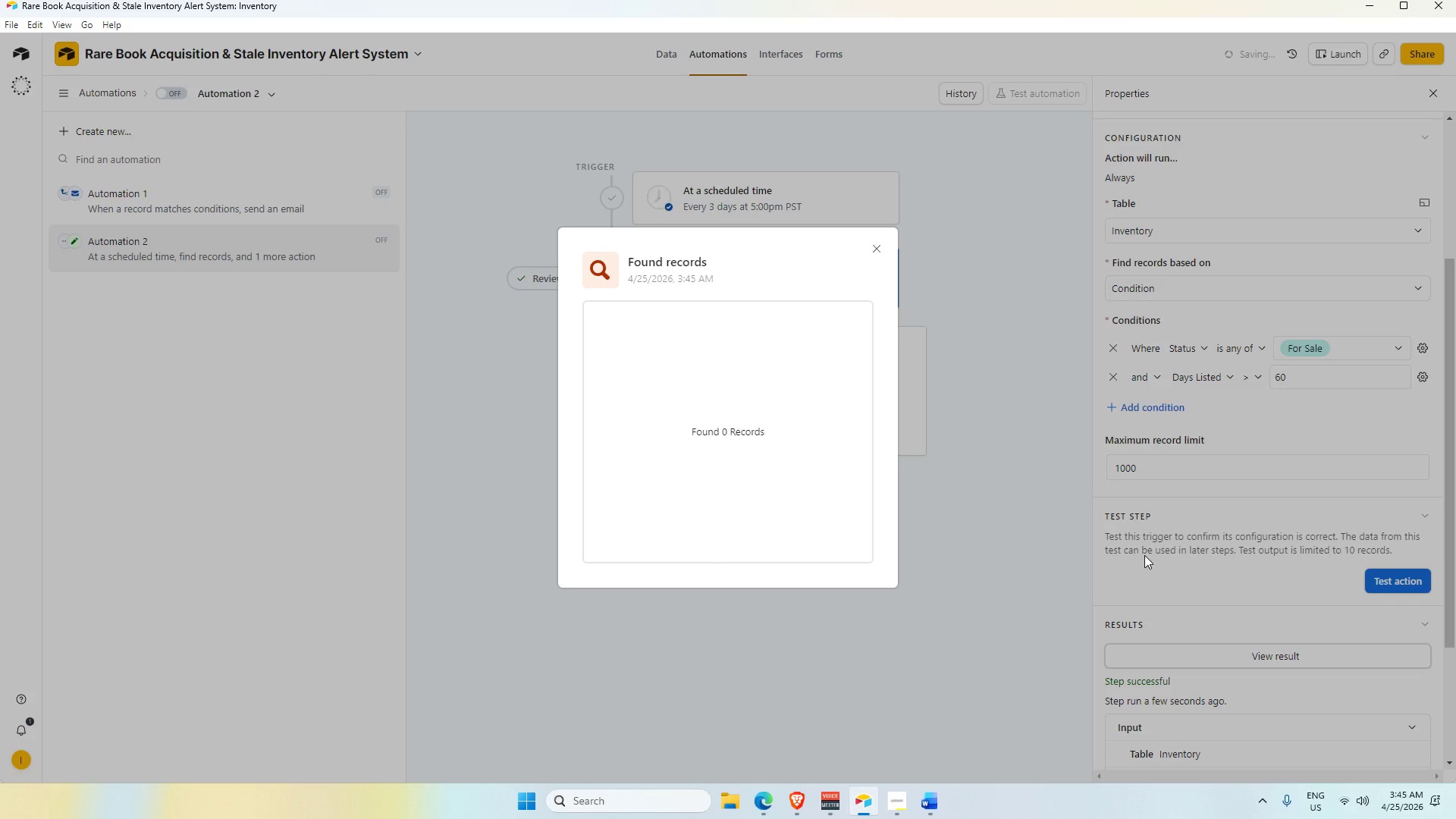 
scroll: coordinate [734, 435], scroll_direction: down, amount: 3.0
 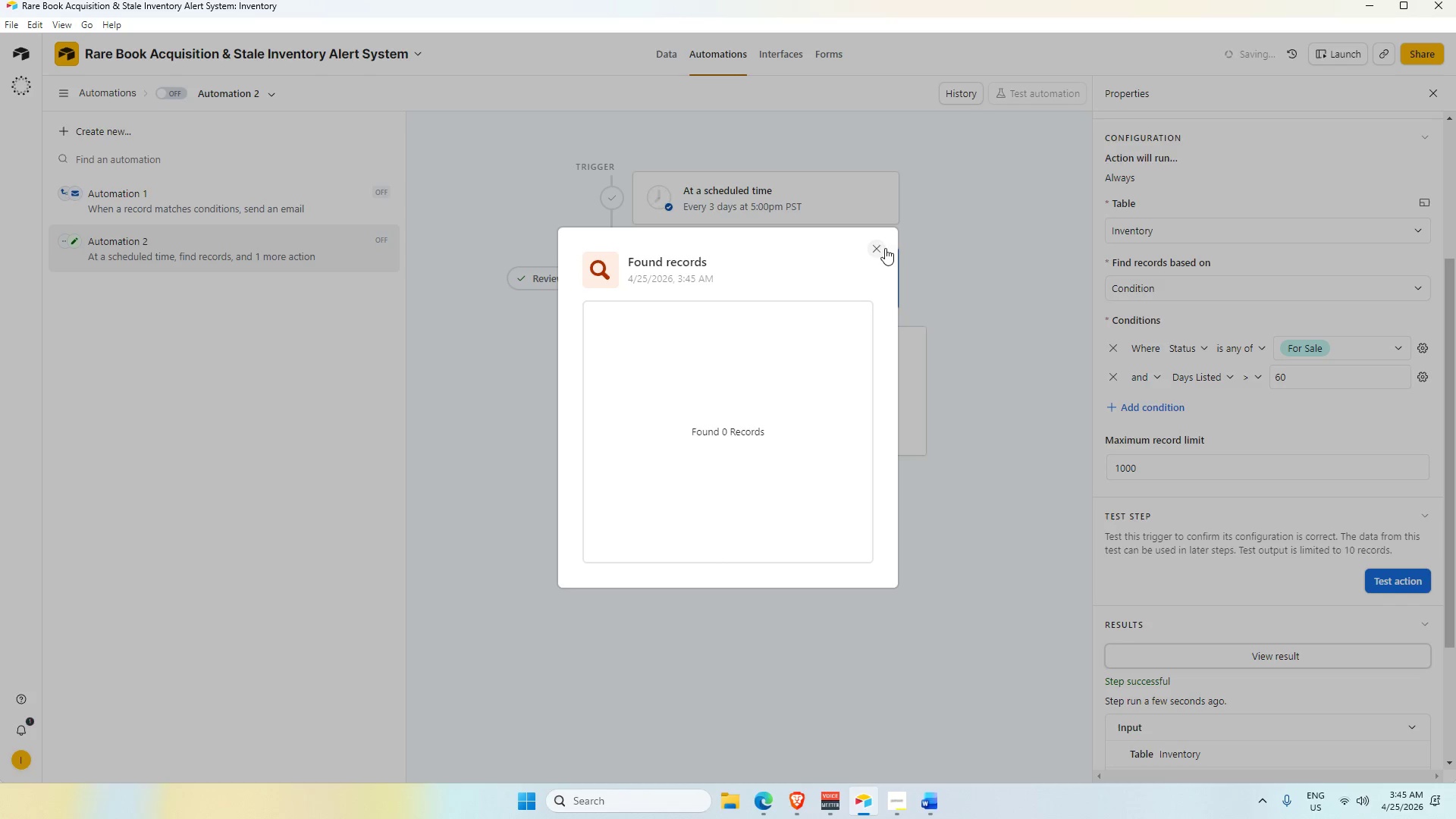 
left_click([877, 244])
 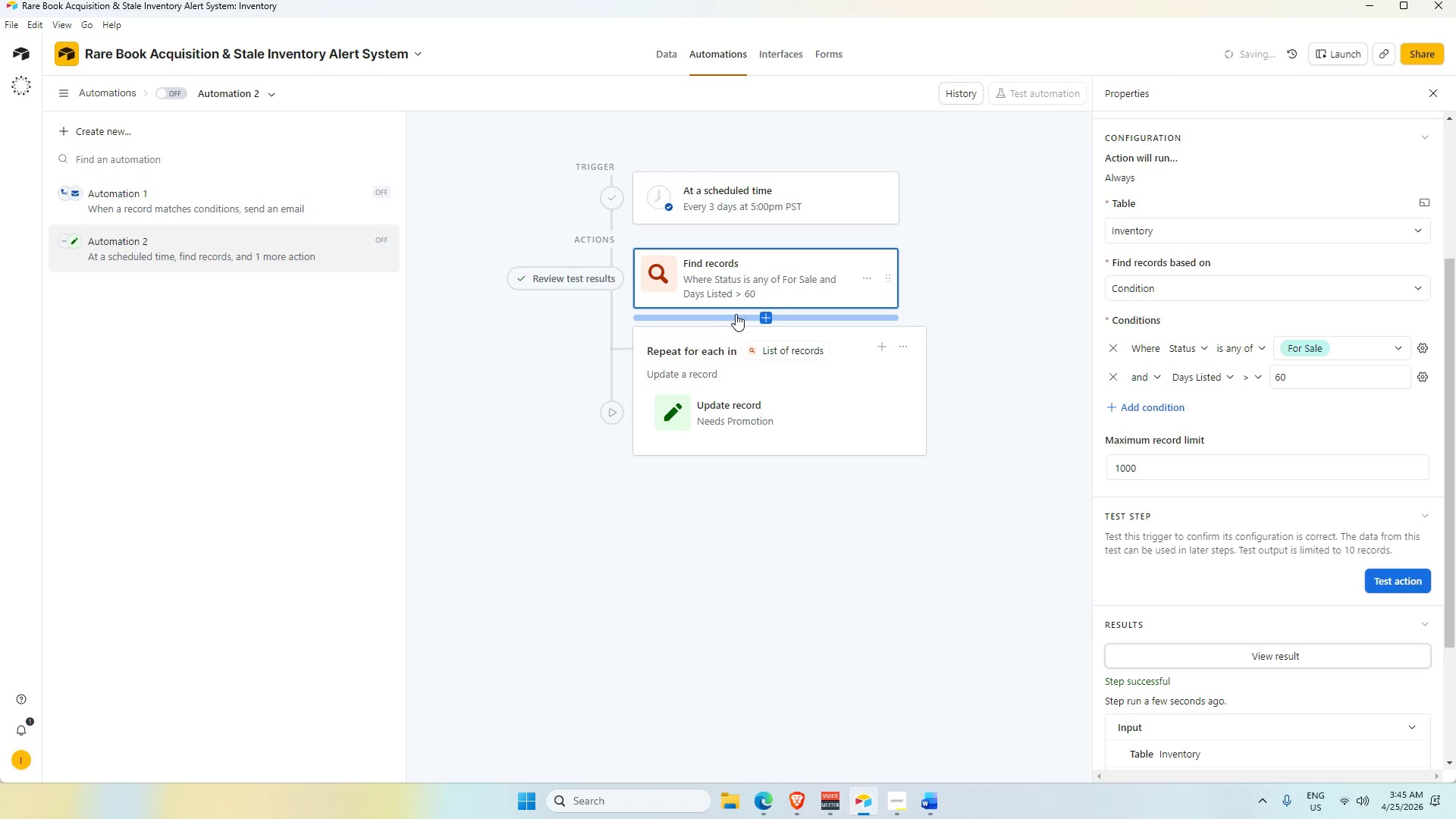 
wait(6.08)
 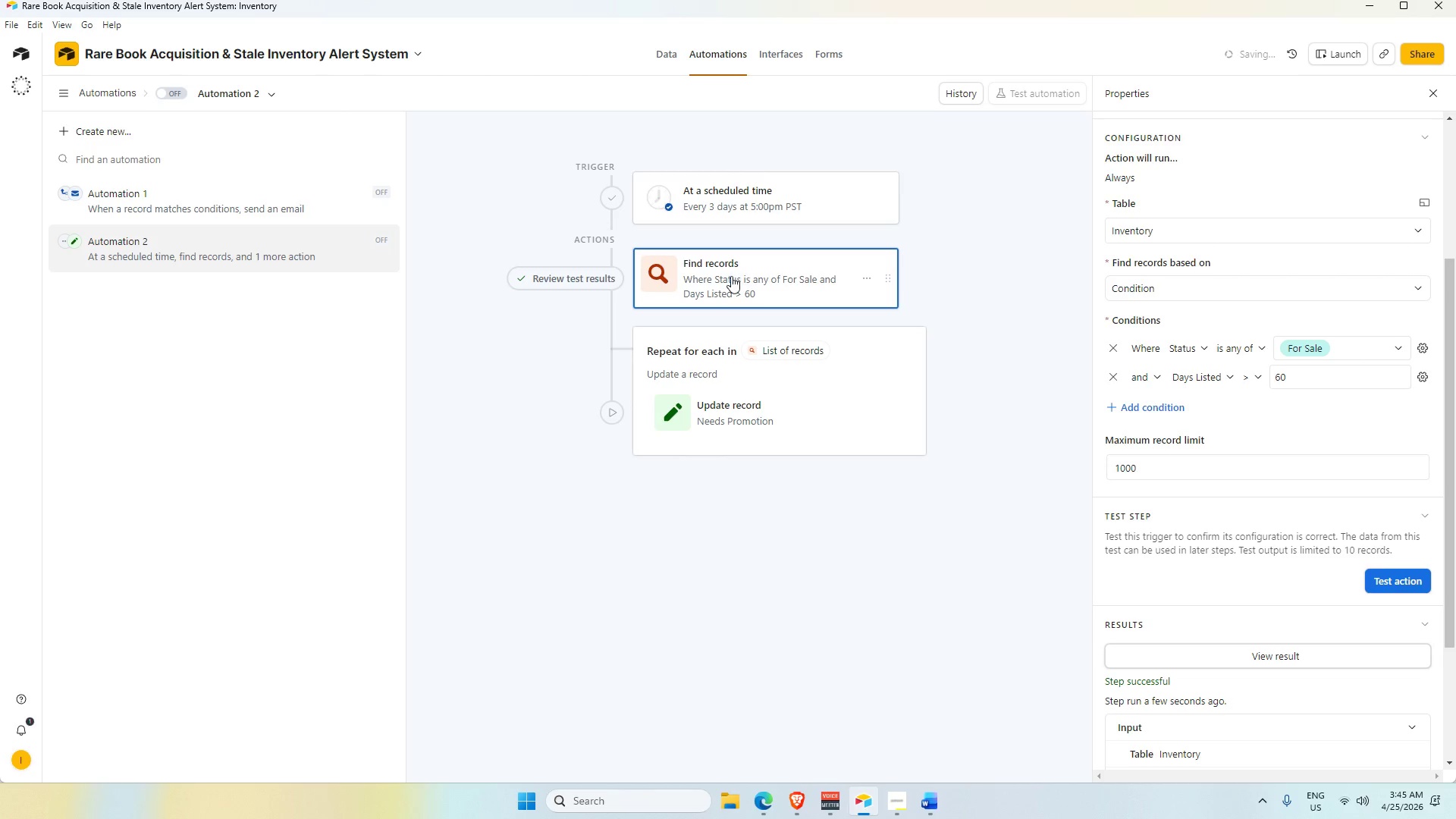 
left_click([666, 60])
 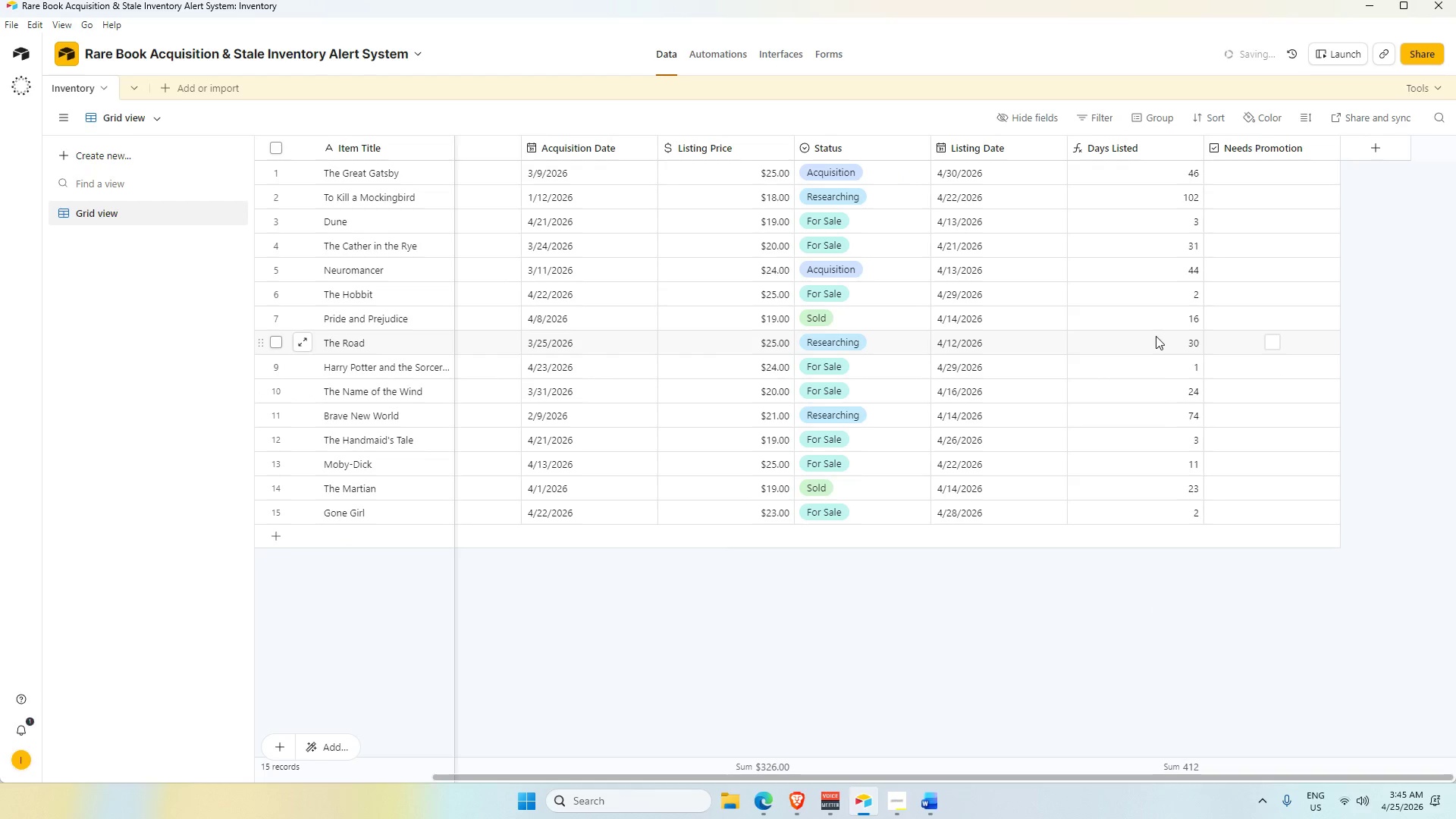 
wait(6.95)
 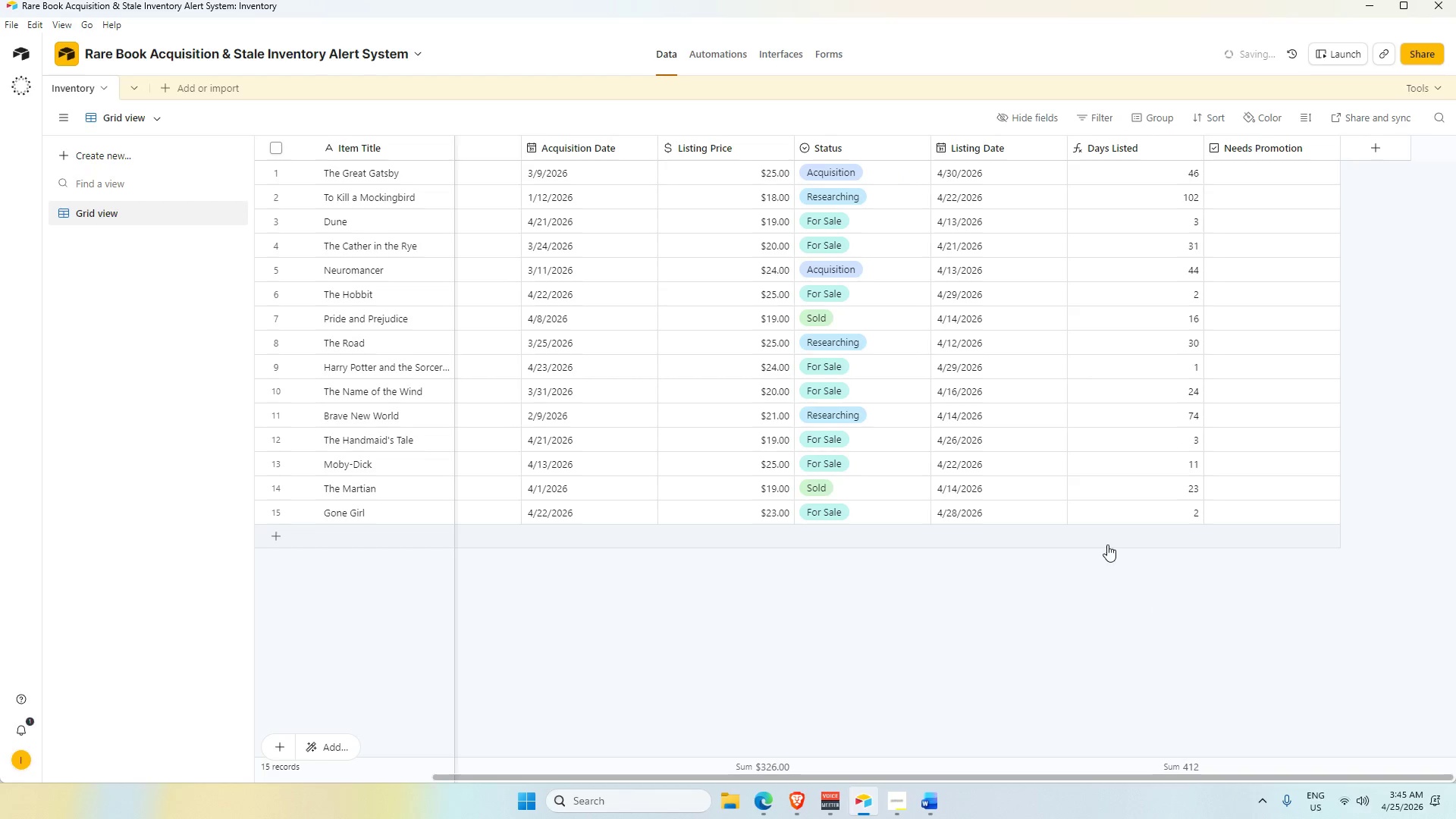 
left_click([764, 344])
 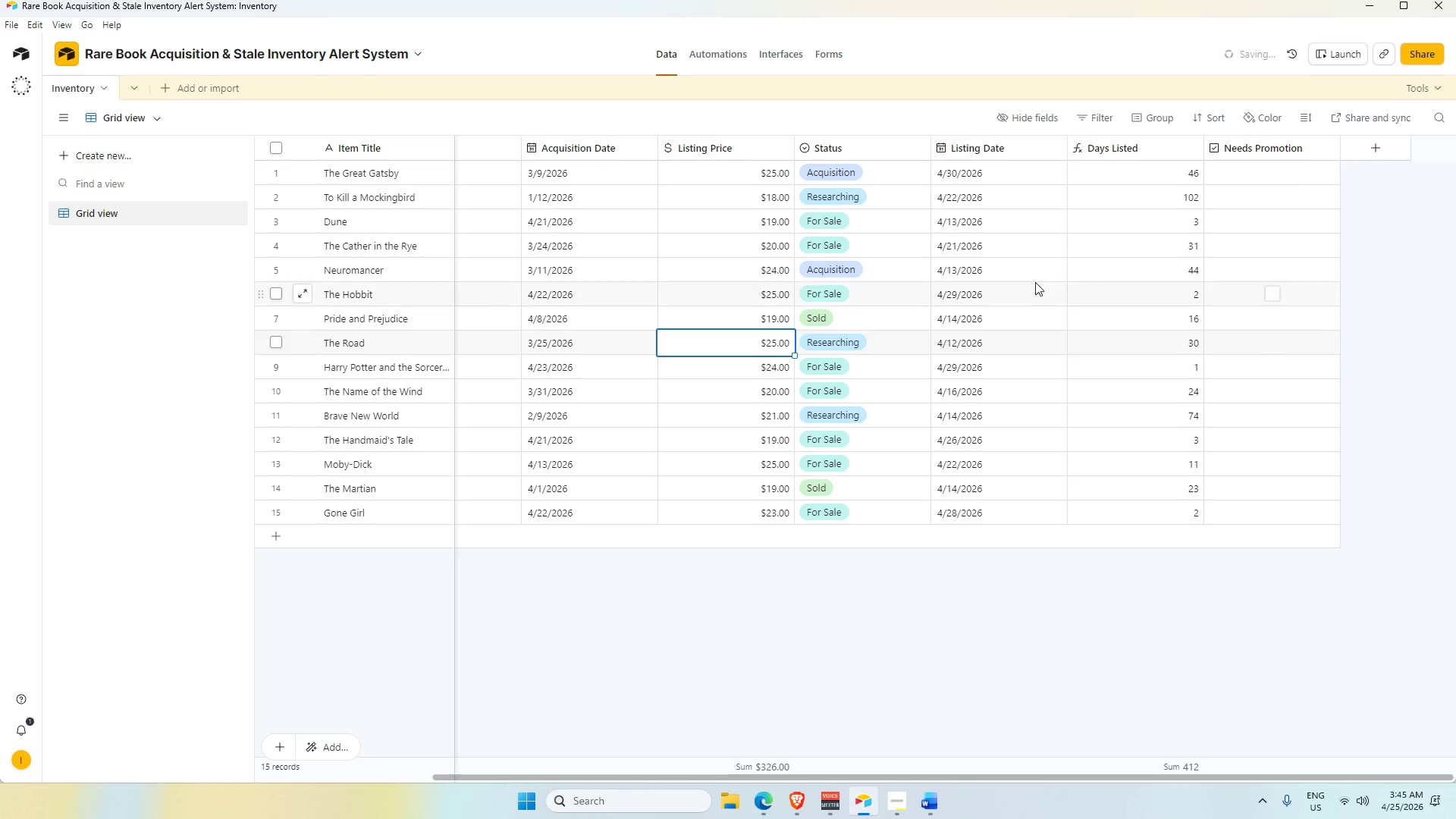 
left_click([973, 268])
 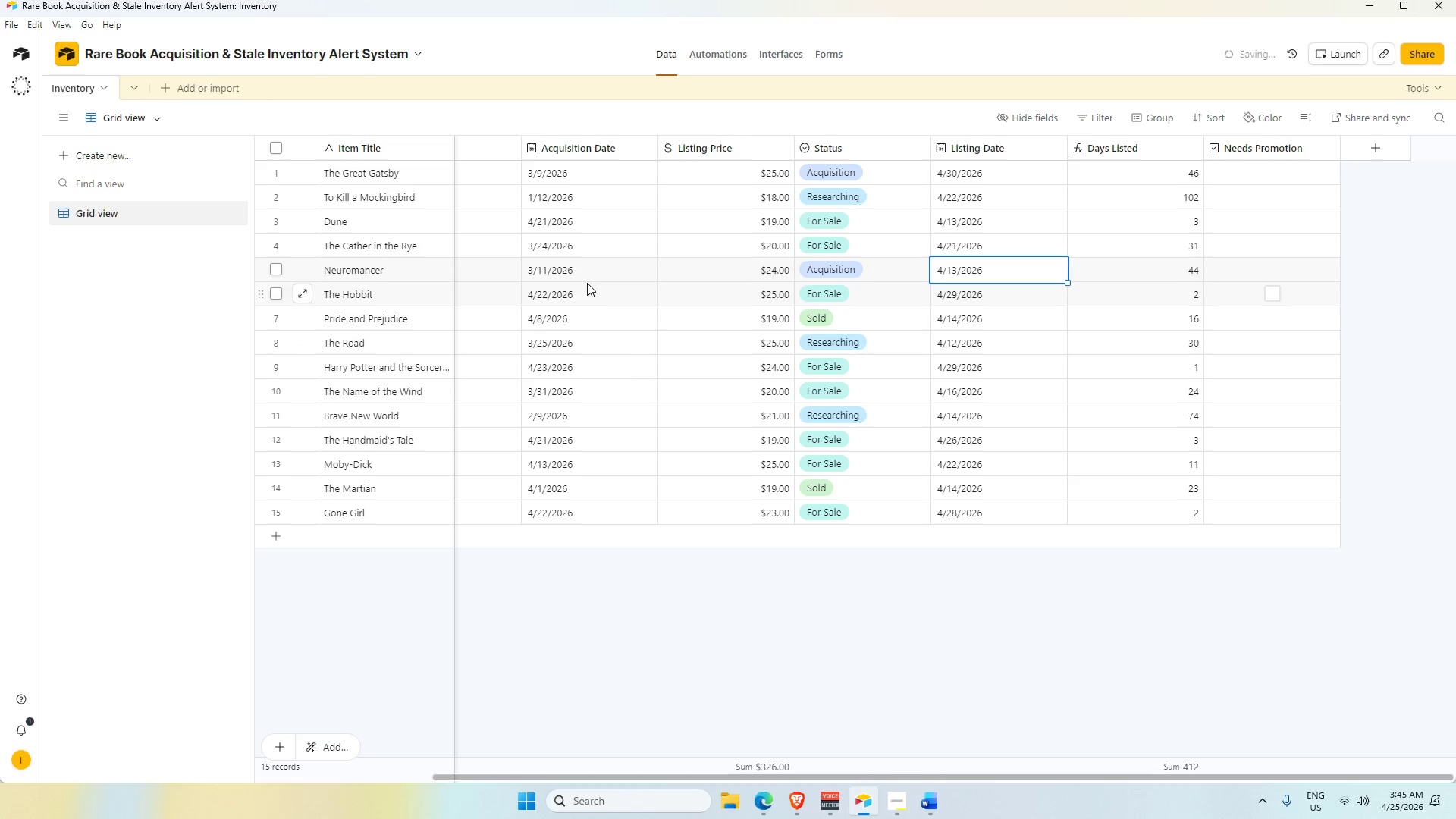 
double_click([577, 273])
 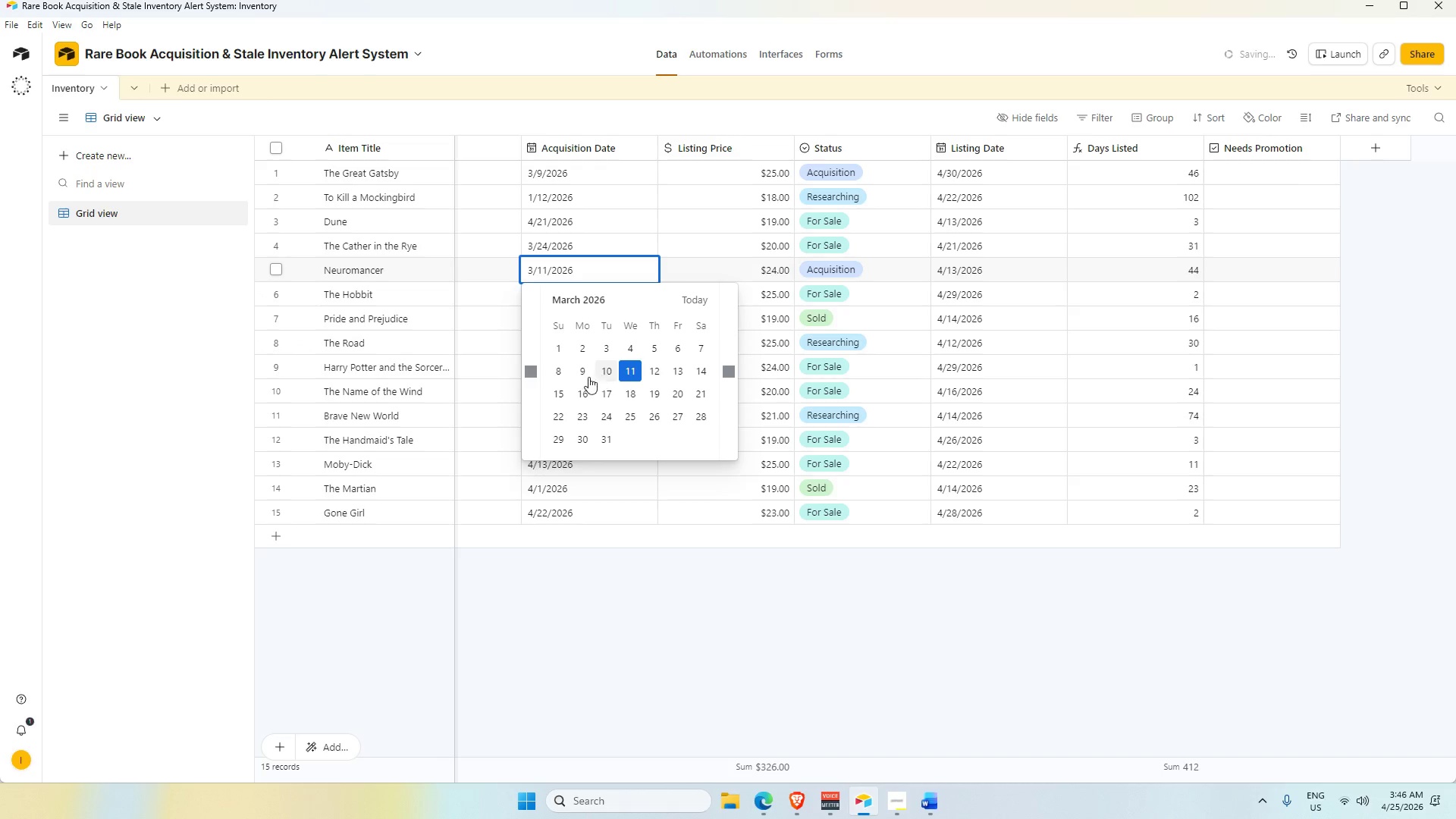 
wait(8.38)
 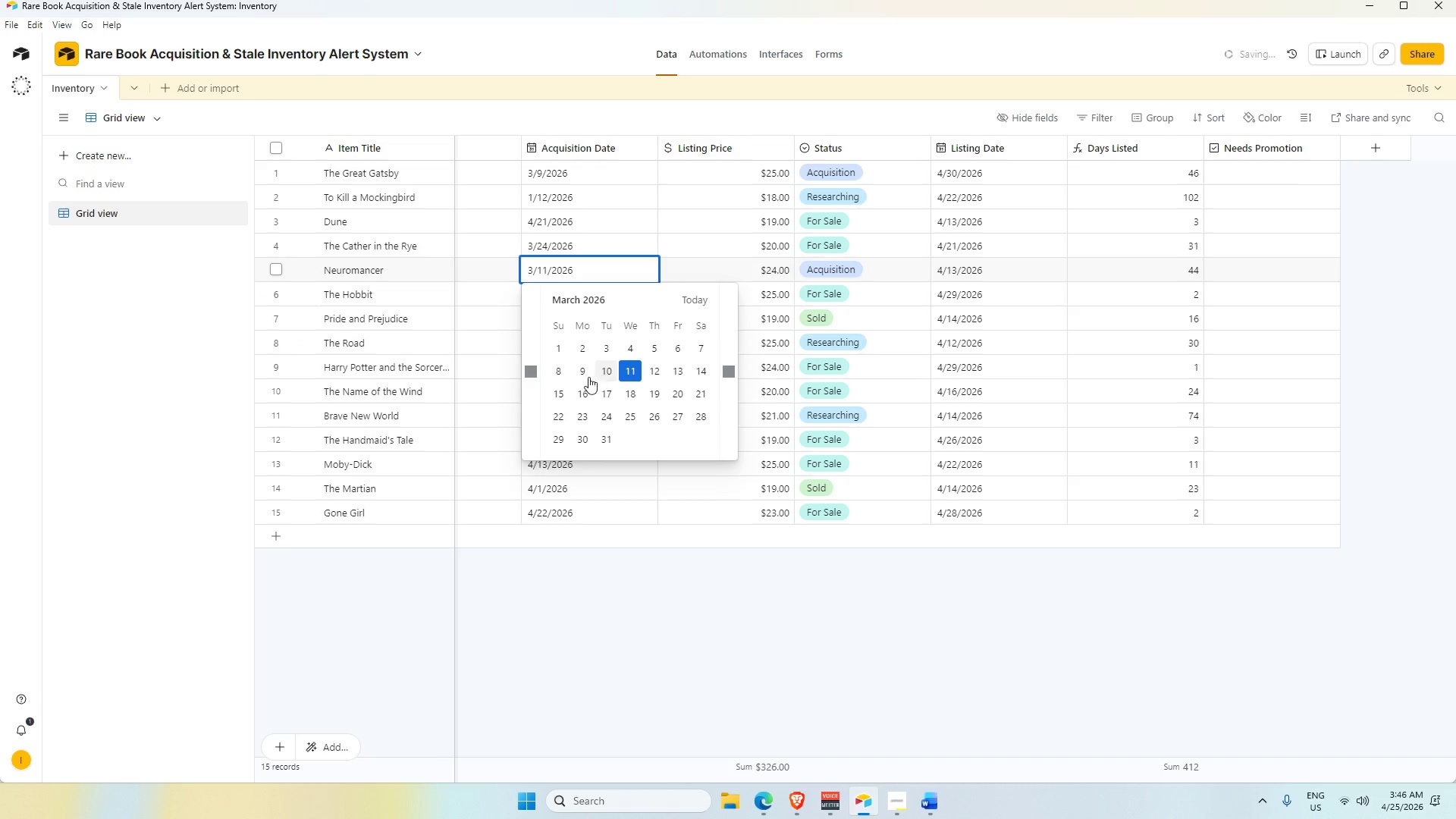 
left_click([532, 375])
 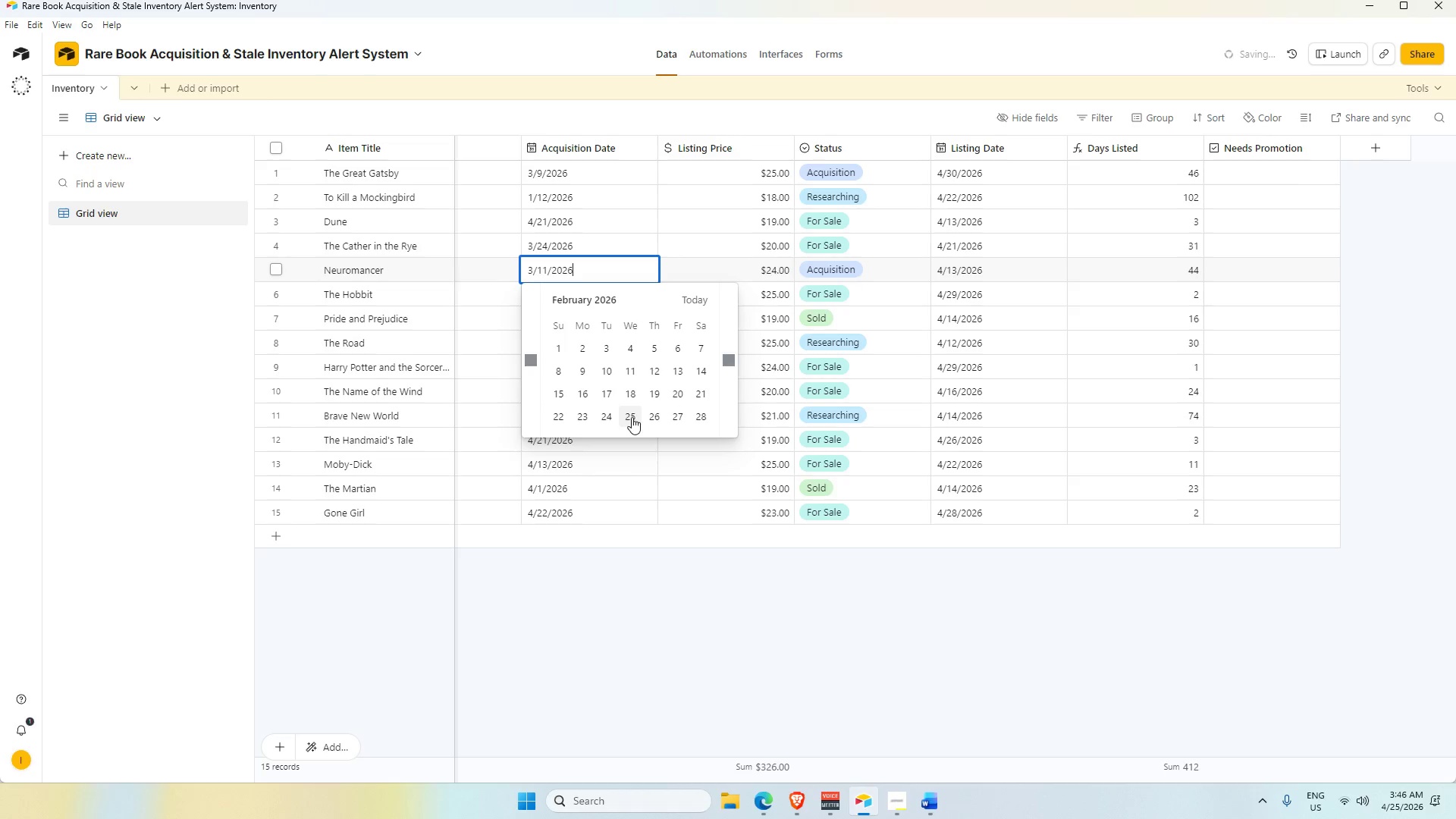 
wait(5.27)
 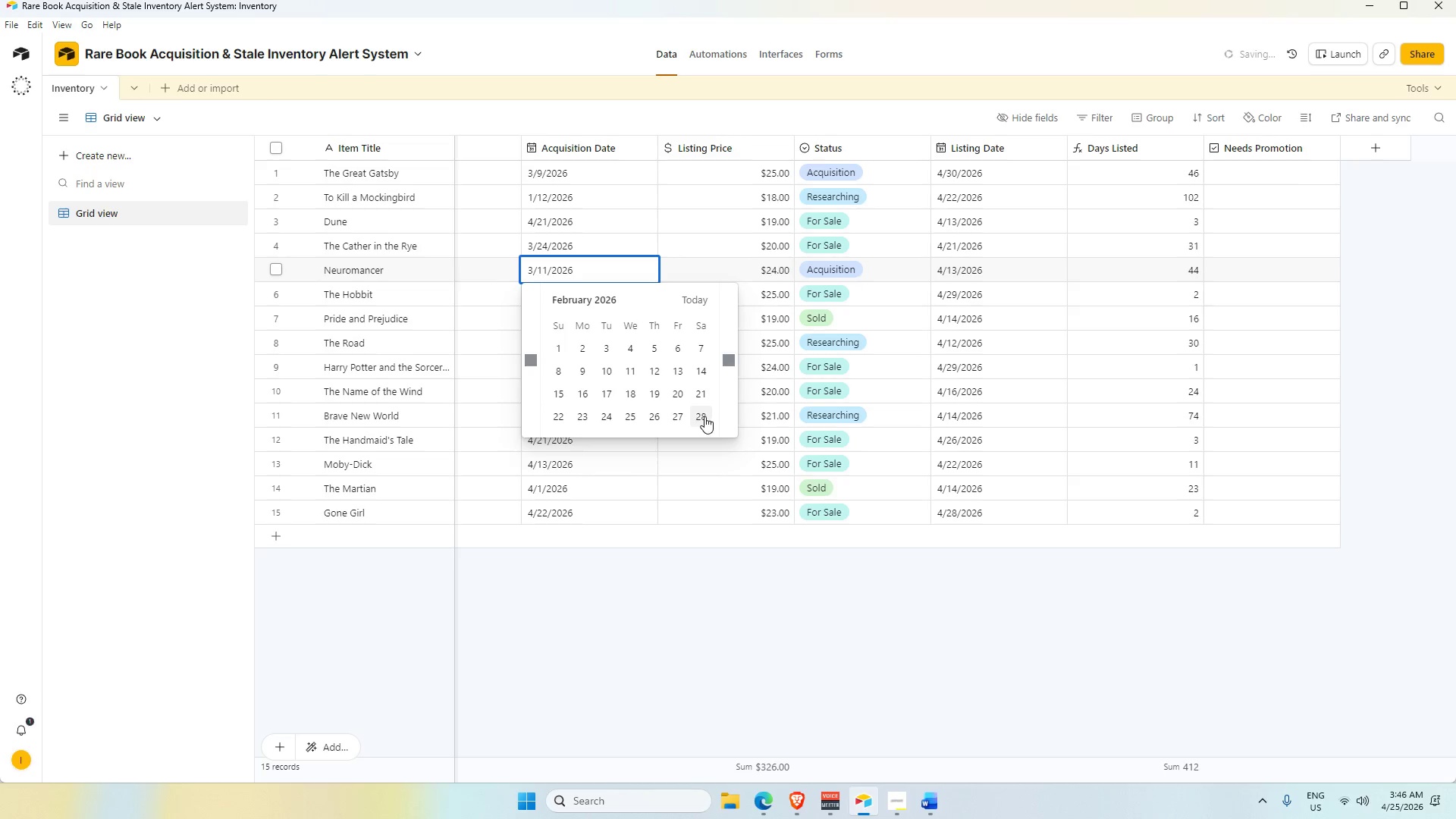 
left_click([586, 416])
 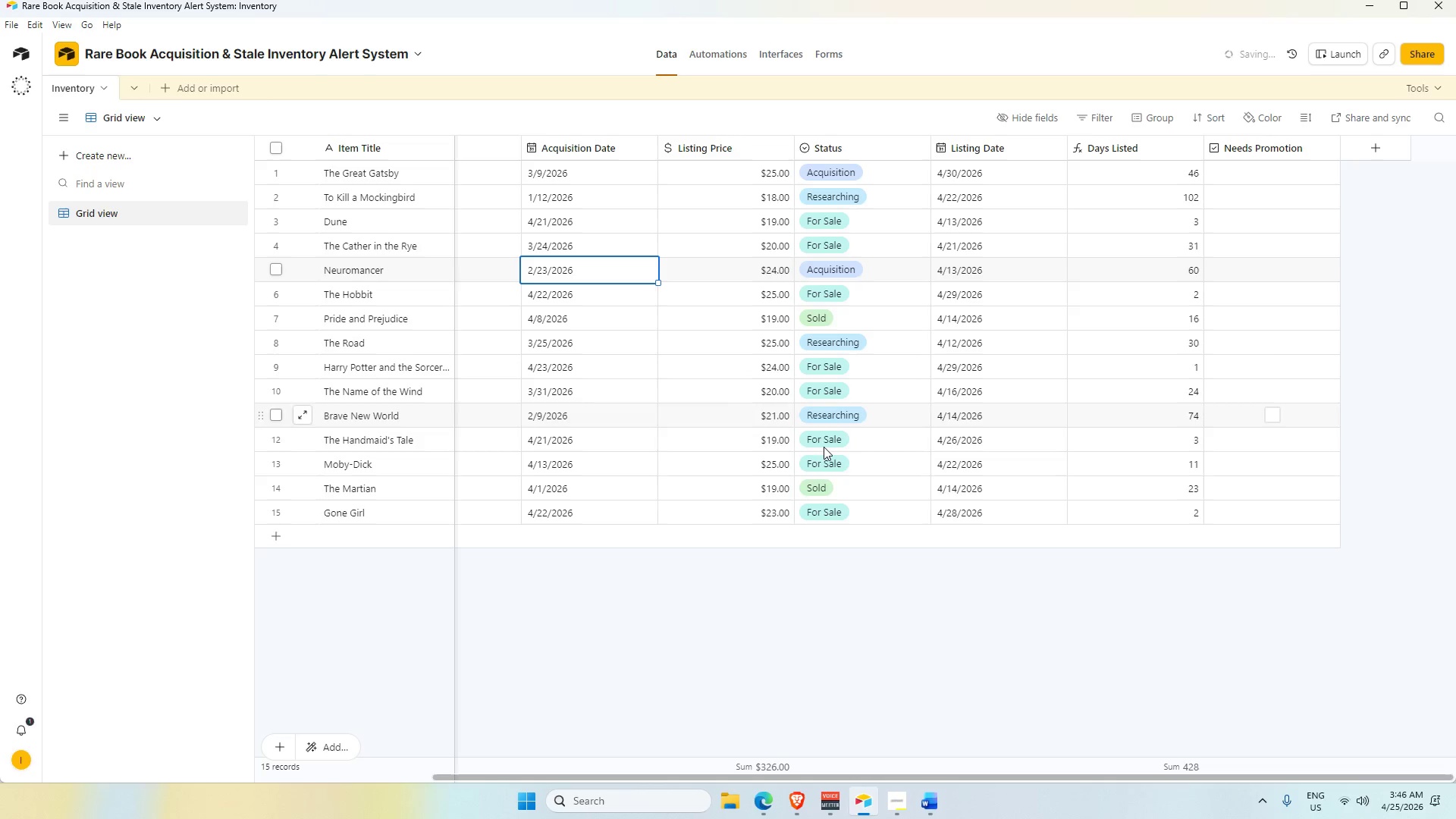 
left_click_drag(start_coordinate=[1110, 600], to_coordinate=[1103, 601])
 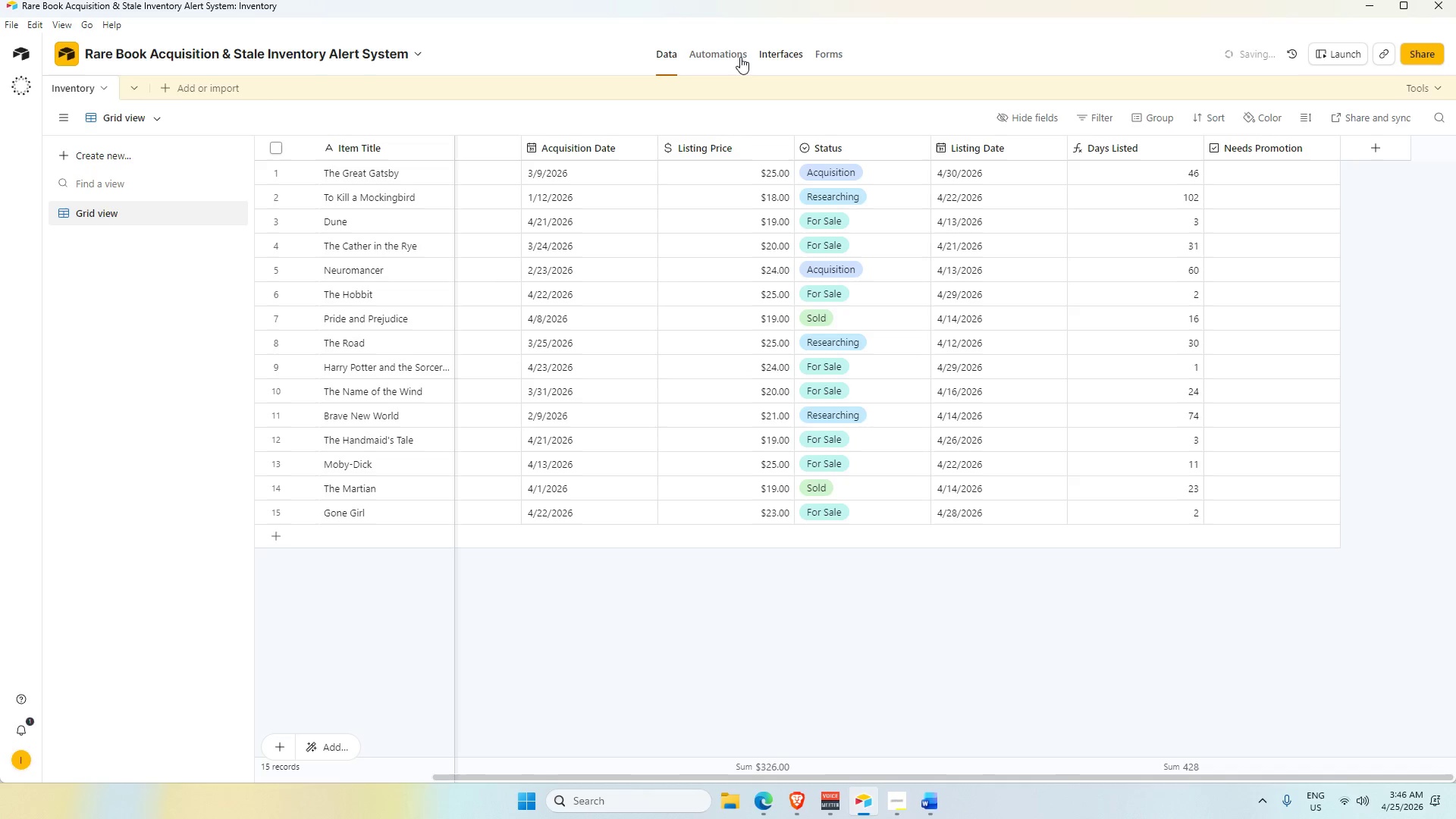 
left_click_drag(start_coordinate=[726, 54], to_coordinate=[723, 56])
 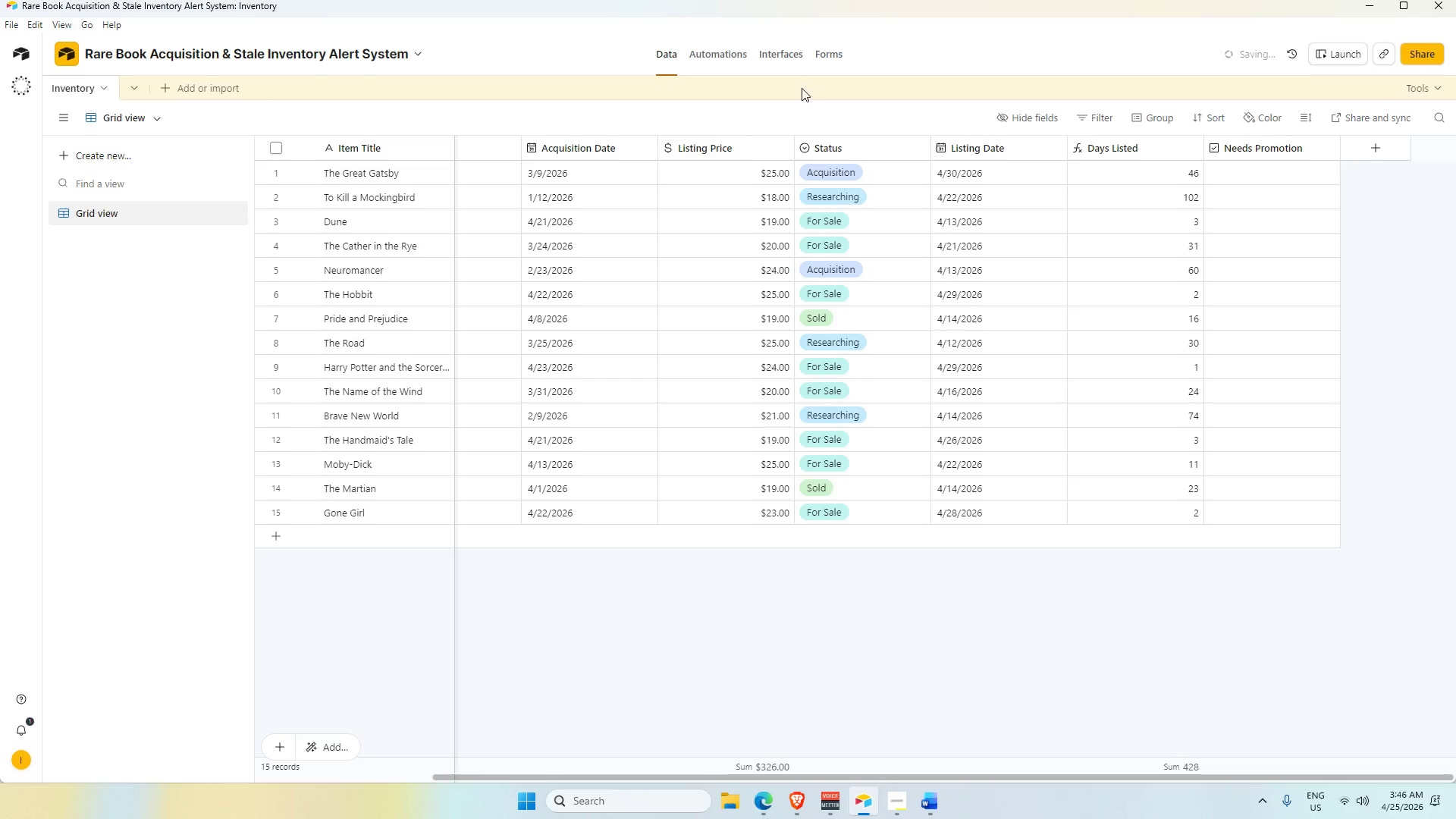 
left_click([714, 55])
 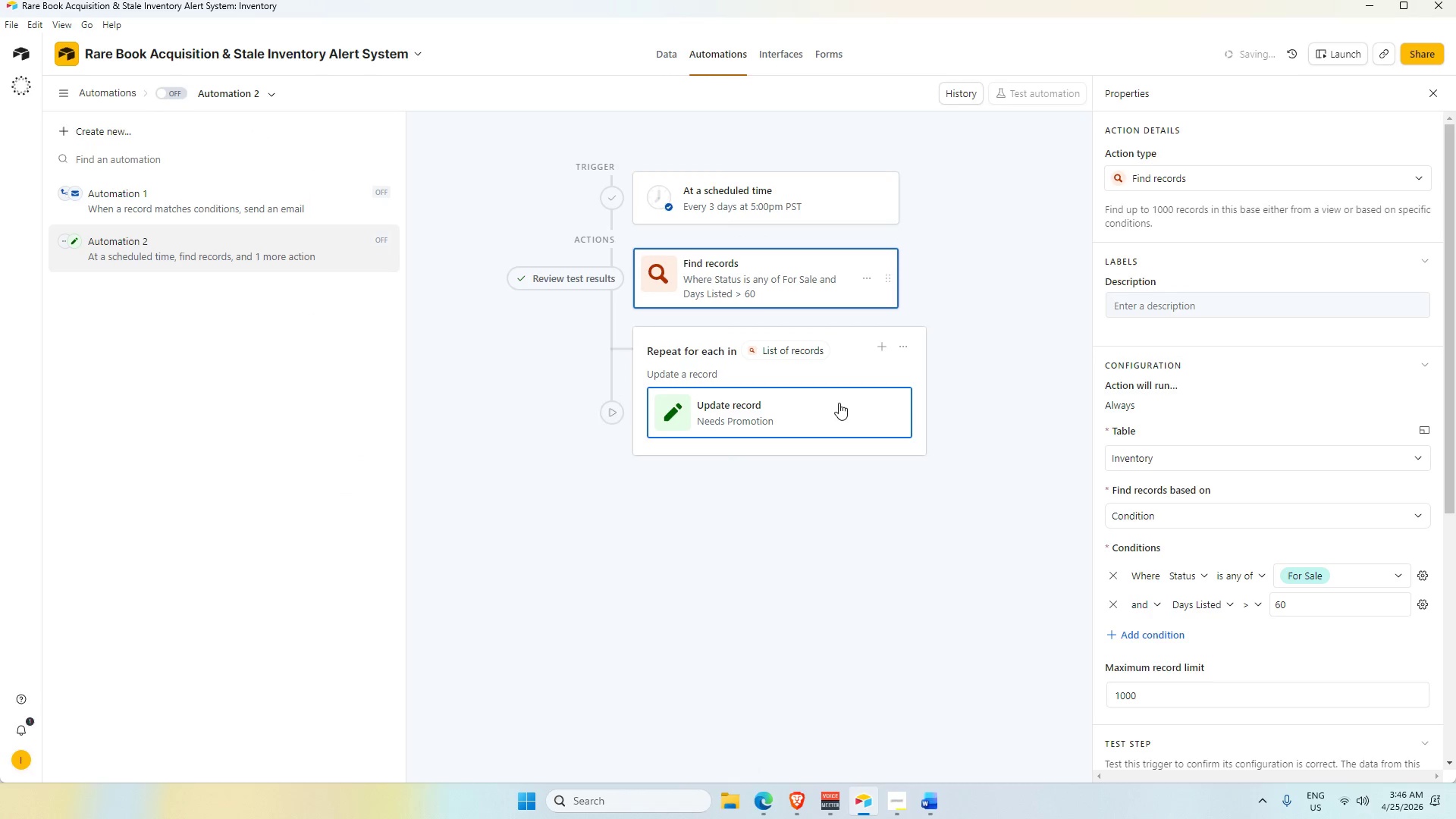 
left_click([848, 353])
 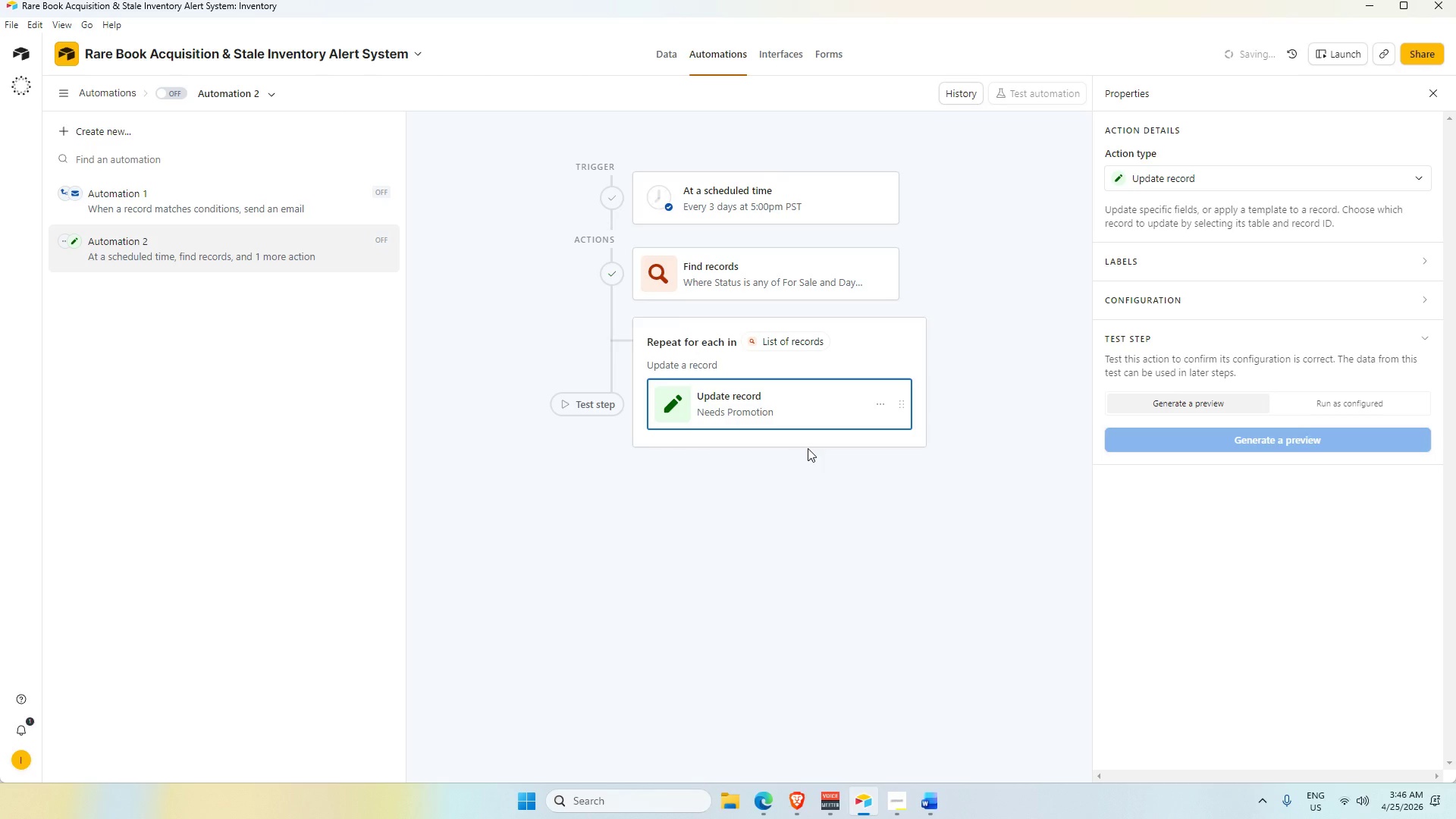 
wait(5.5)
 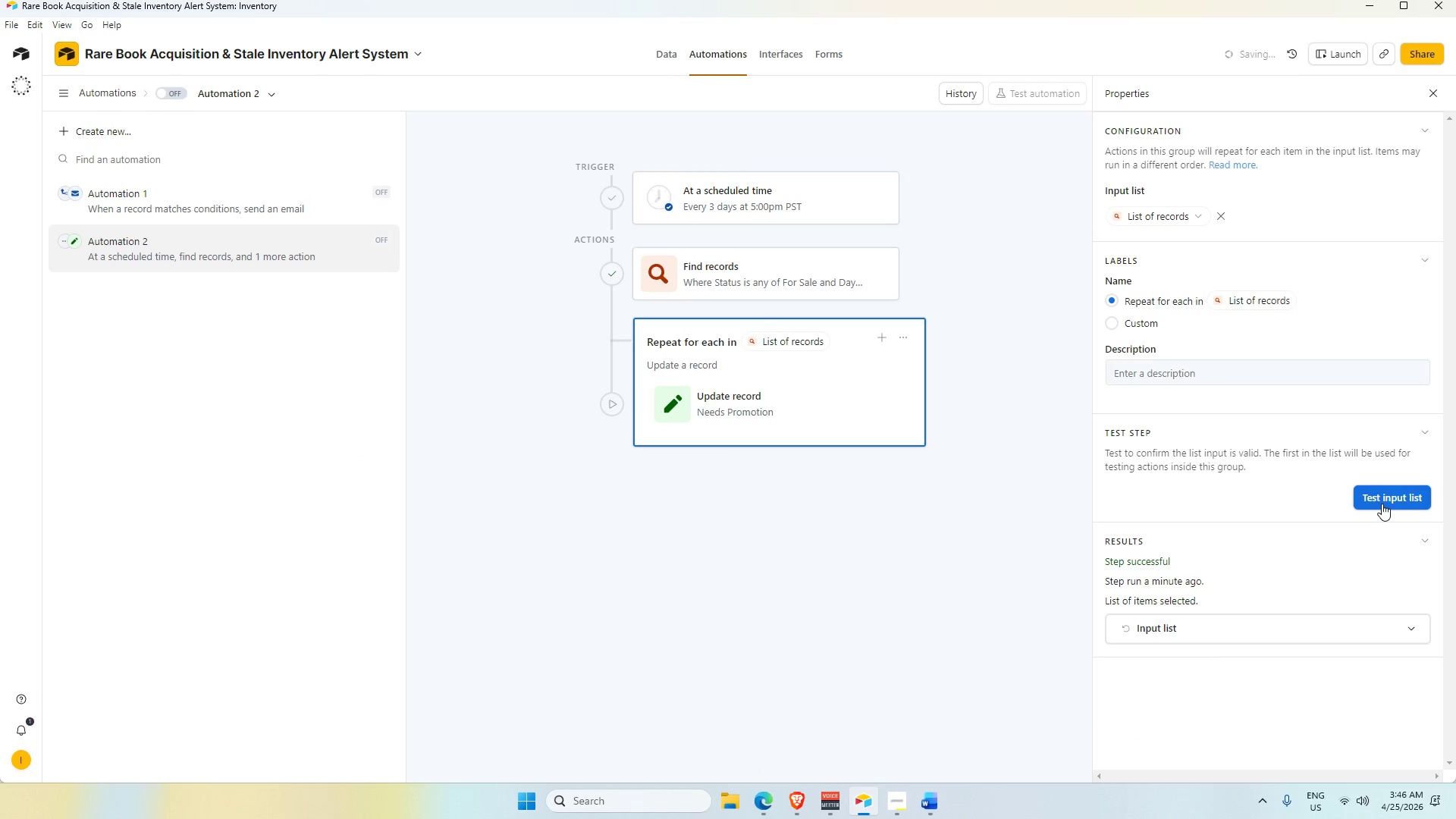 
left_click([1340, 402])
 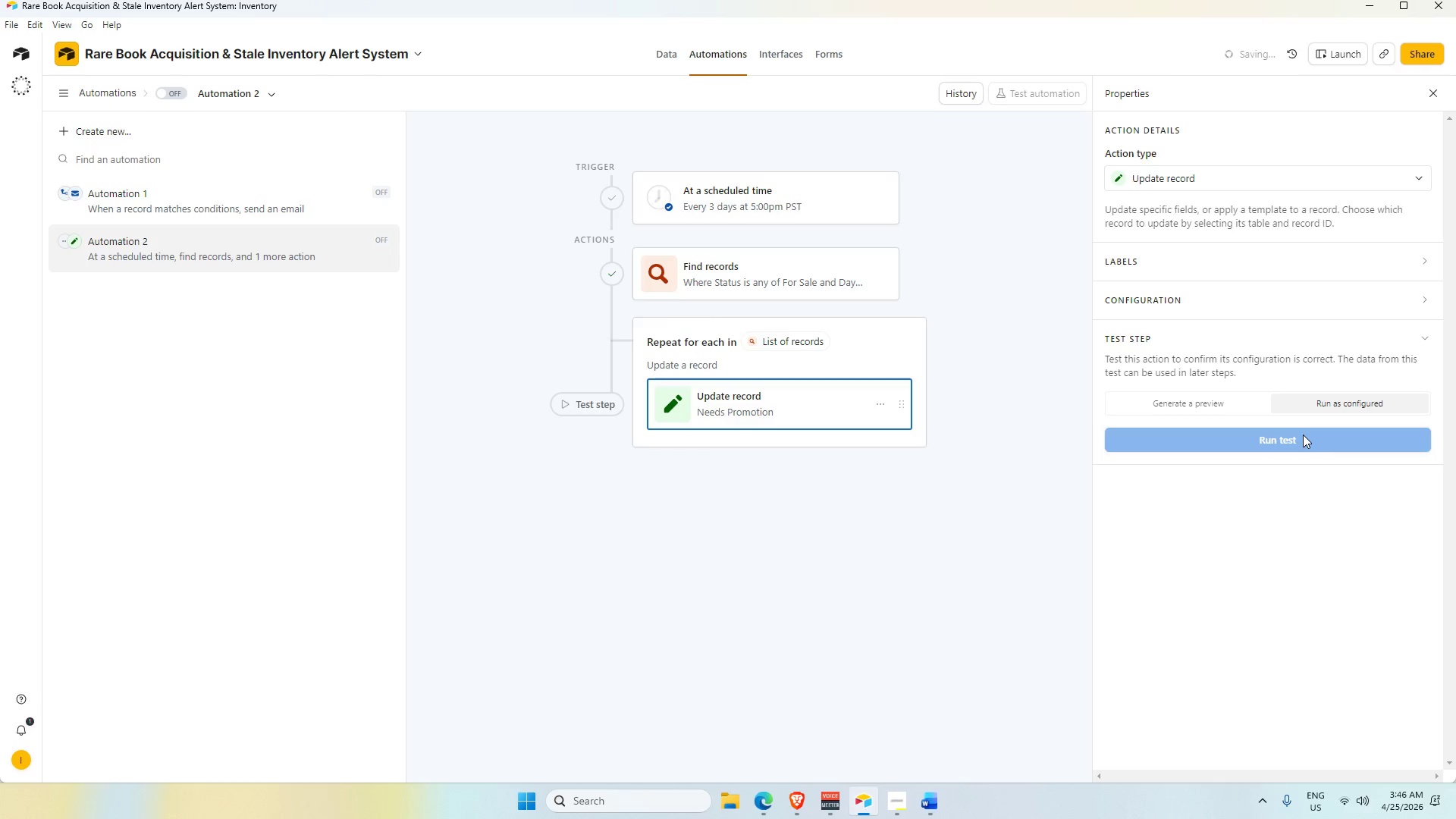 
left_click([1303, 435])
 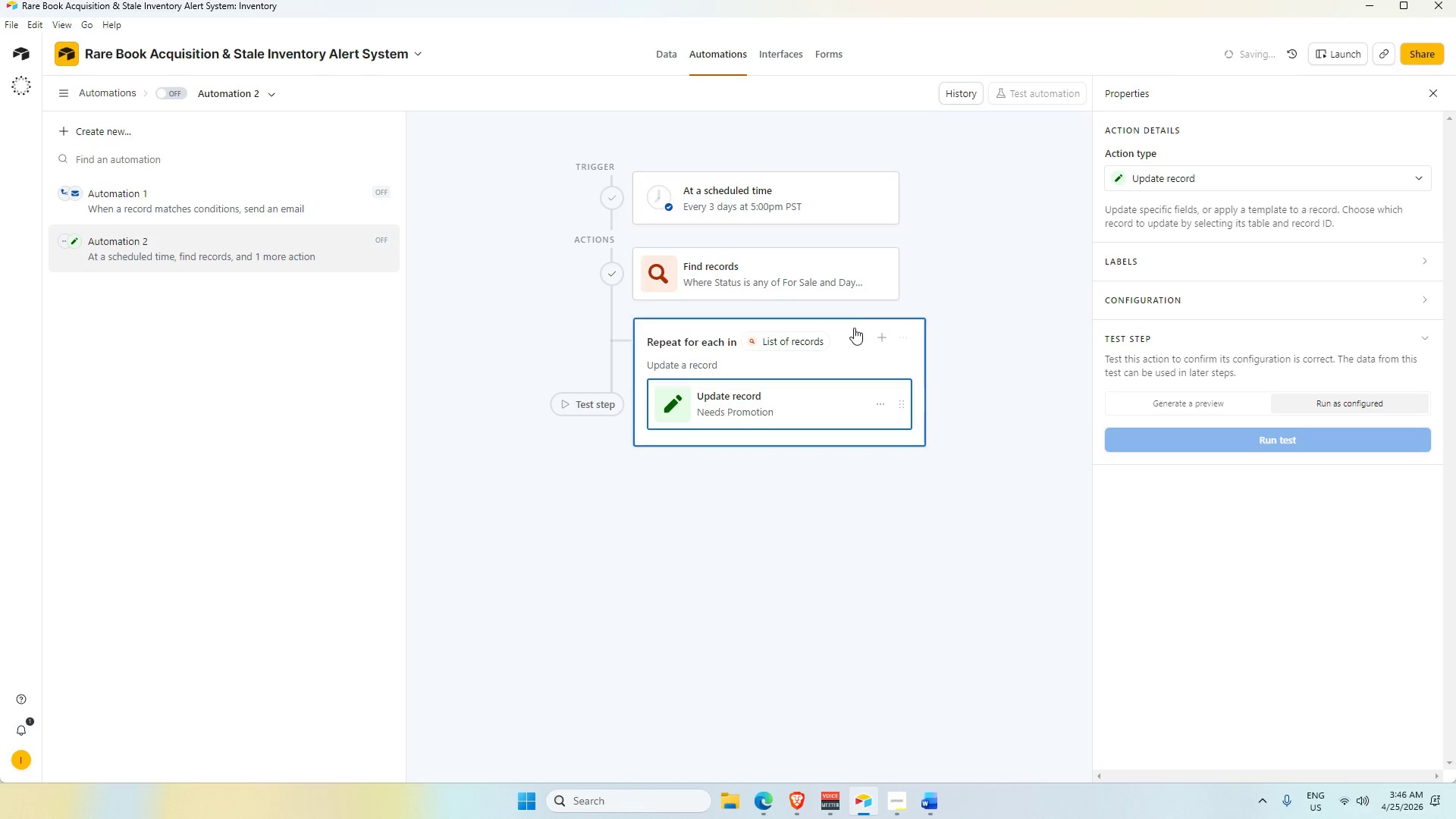 
left_click([848, 329])
 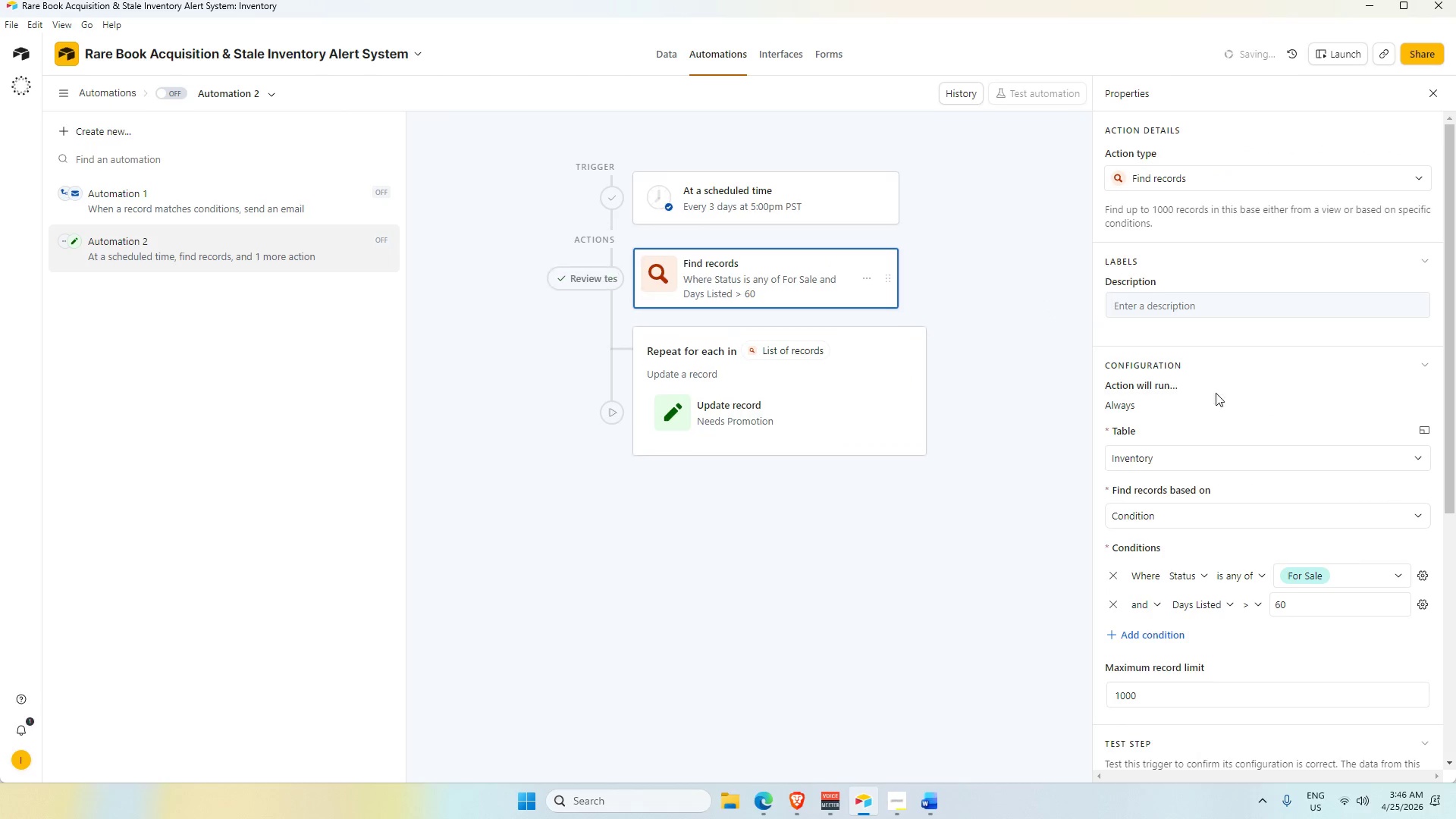 
scroll: coordinate [1229, 595], scroll_direction: down, amount: 7.0
 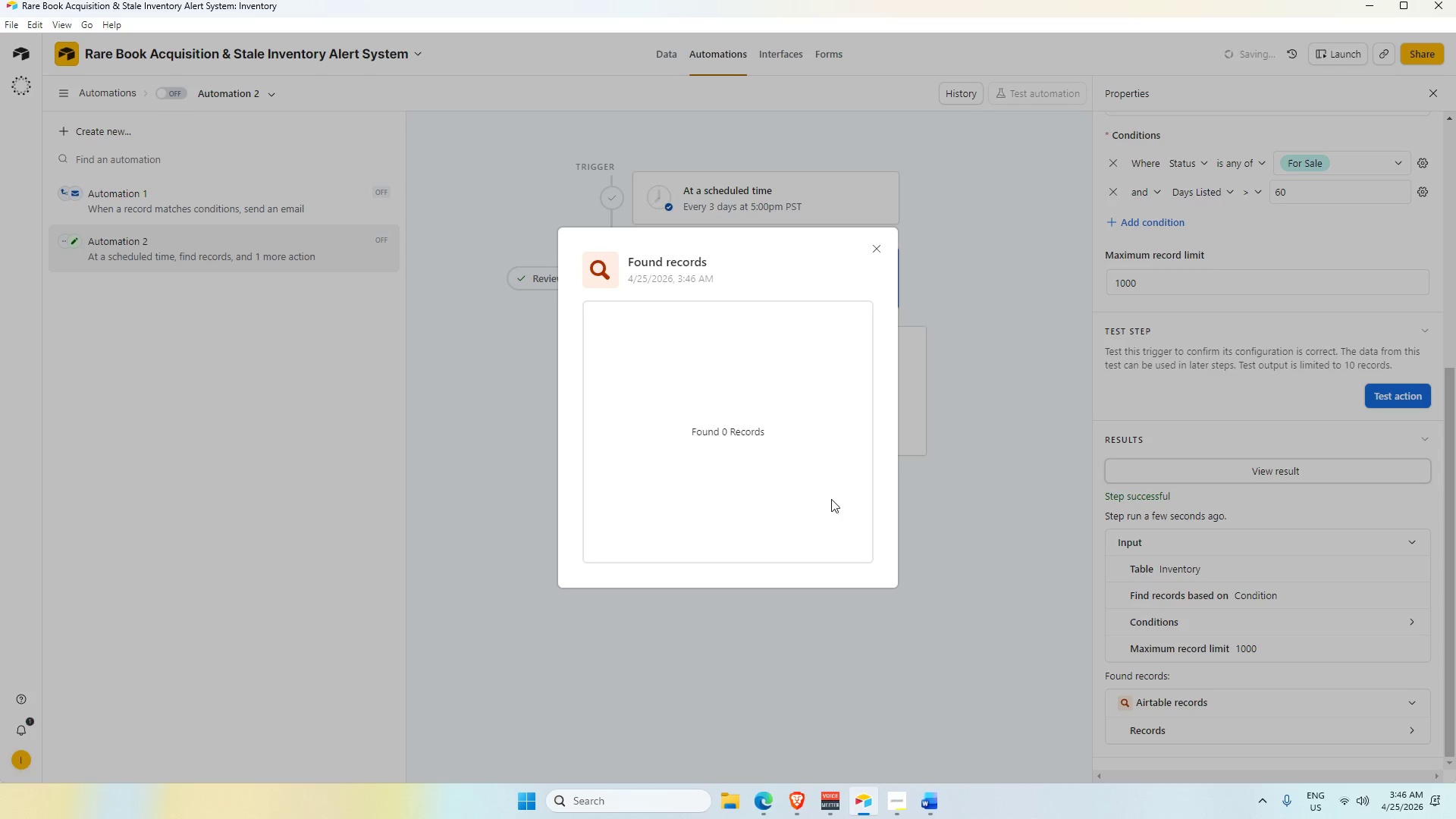 
left_click([880, 253])
 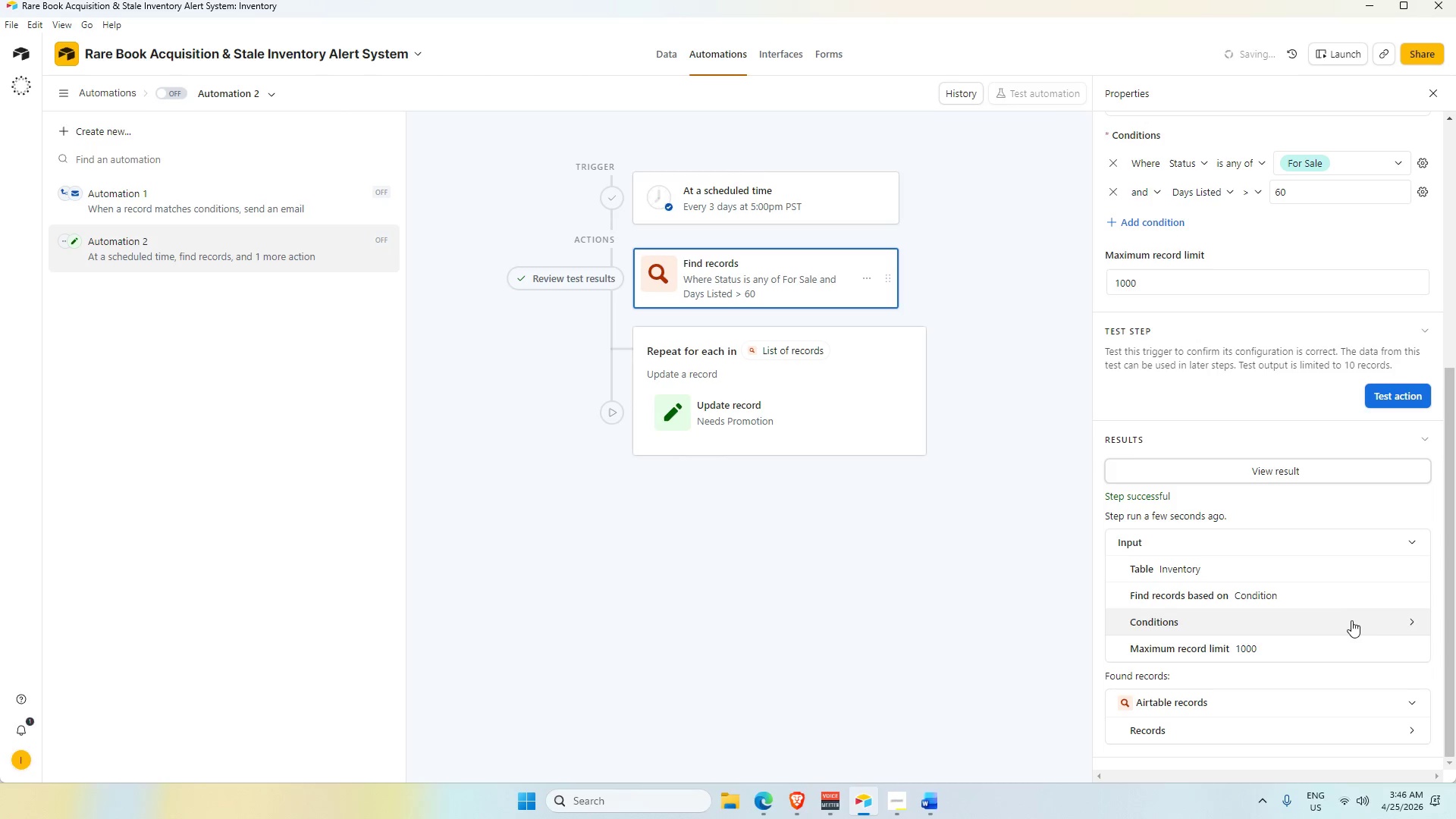 
scroll: coordinate [1234, 522], scroll_direction: up, amount: 8.0
 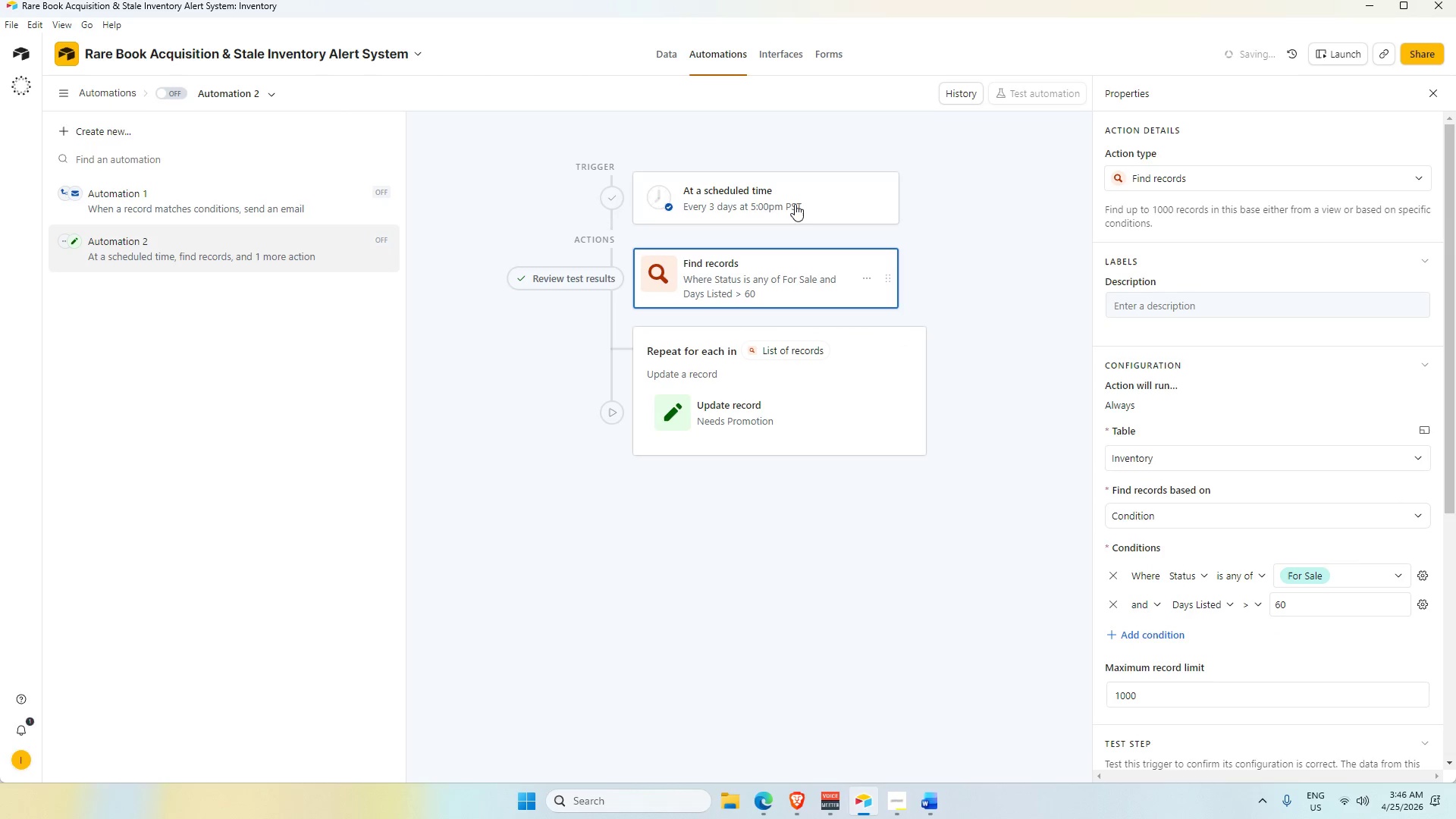 
left_click([793, 201])
 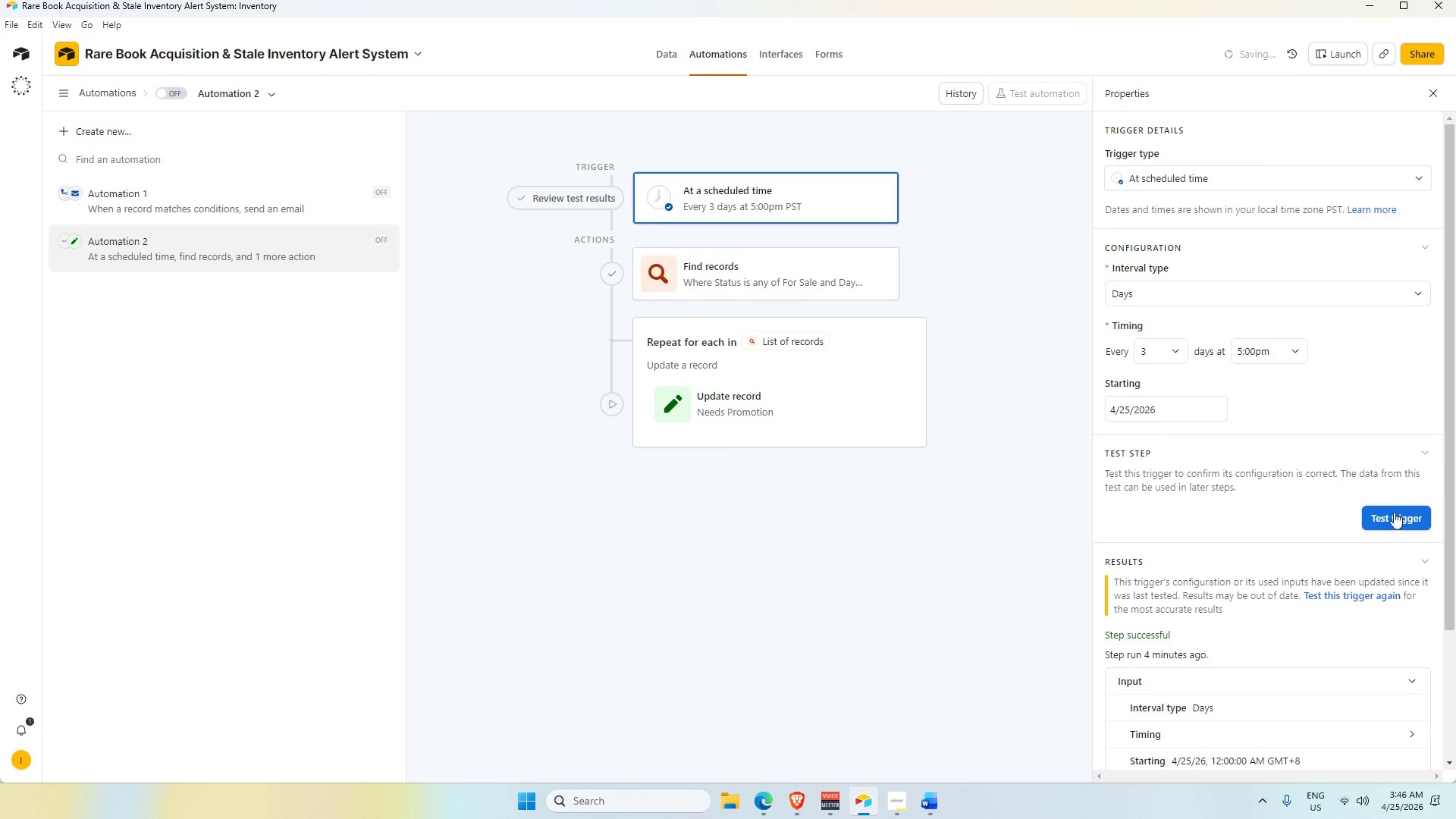 
left_click([1400, 525])
 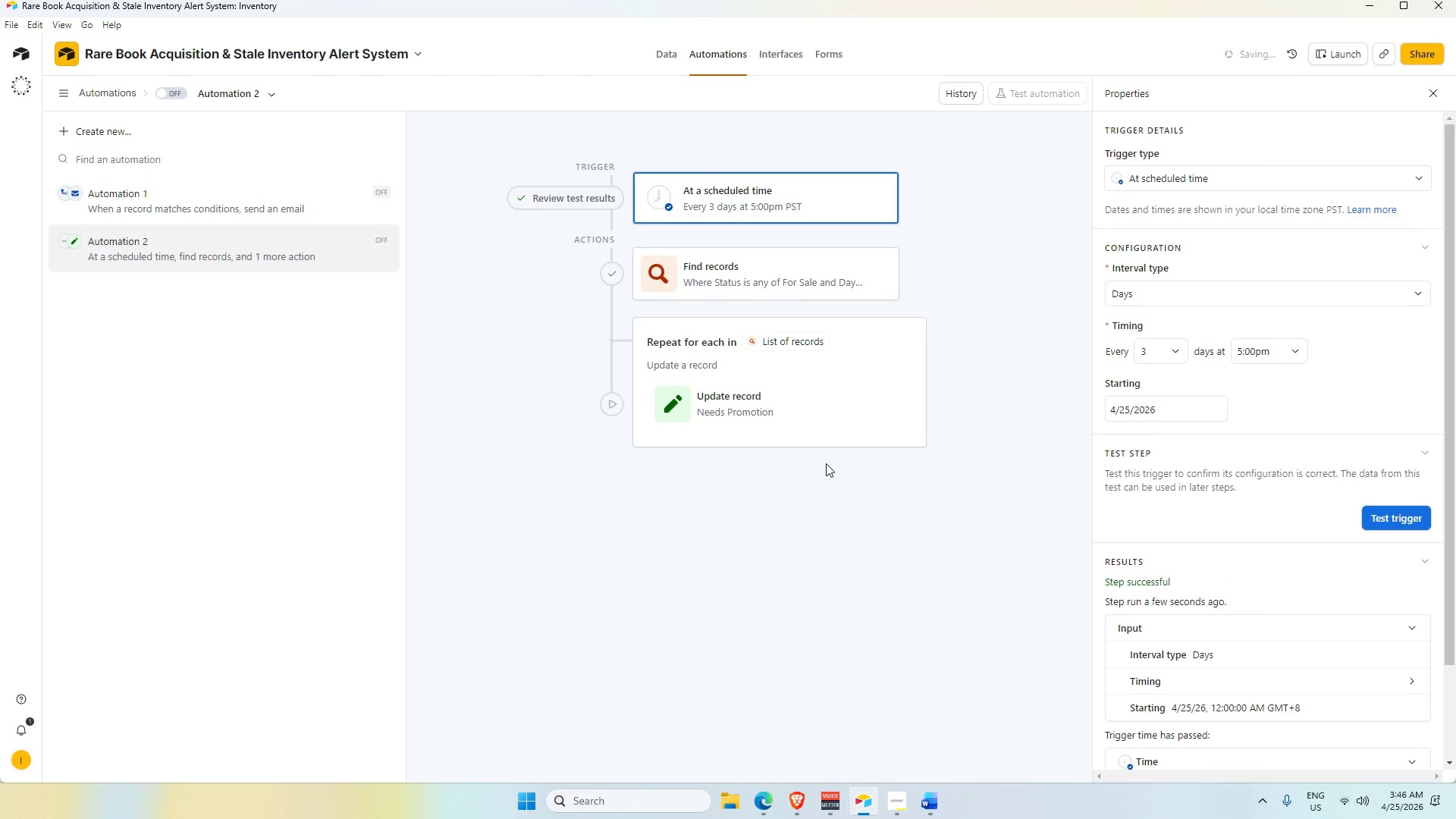 
scroll: coordinate [1339, 551], scroll_direction: down, amount: 4.0
 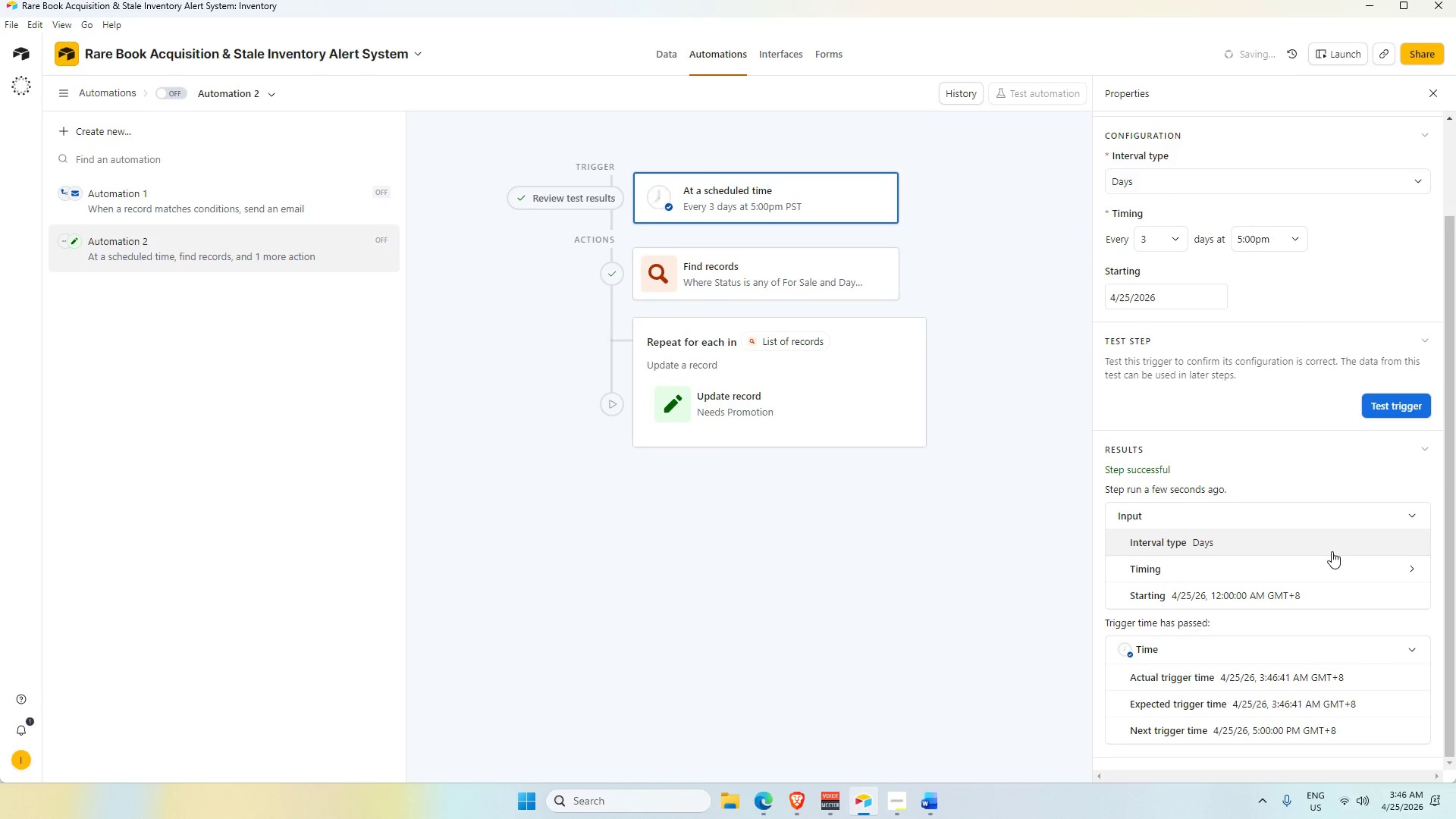 
scroll: coordinate [1331, 550], scroll_direction: up, amount: 3.0
 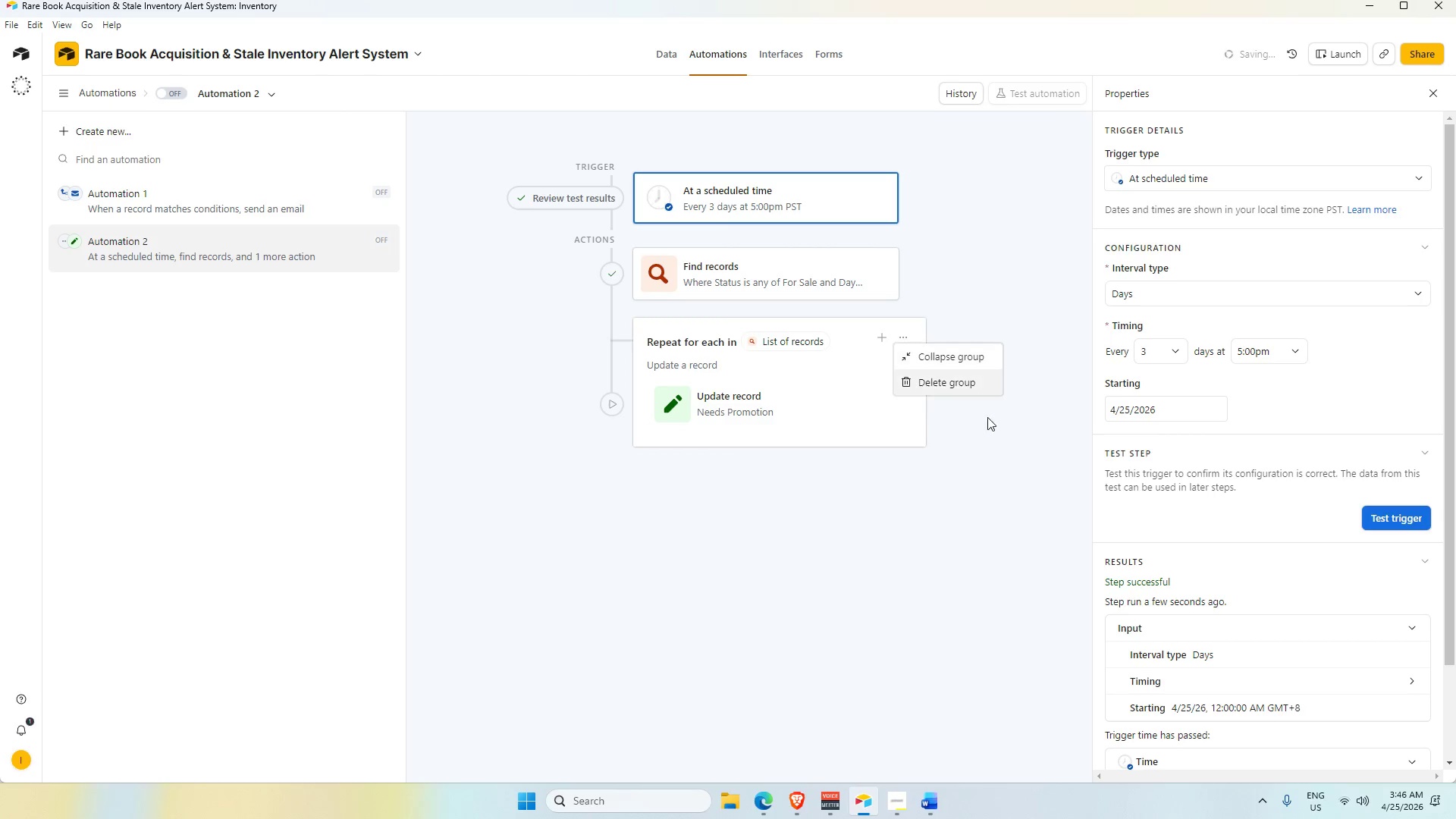 
left_click([1025, 466])
 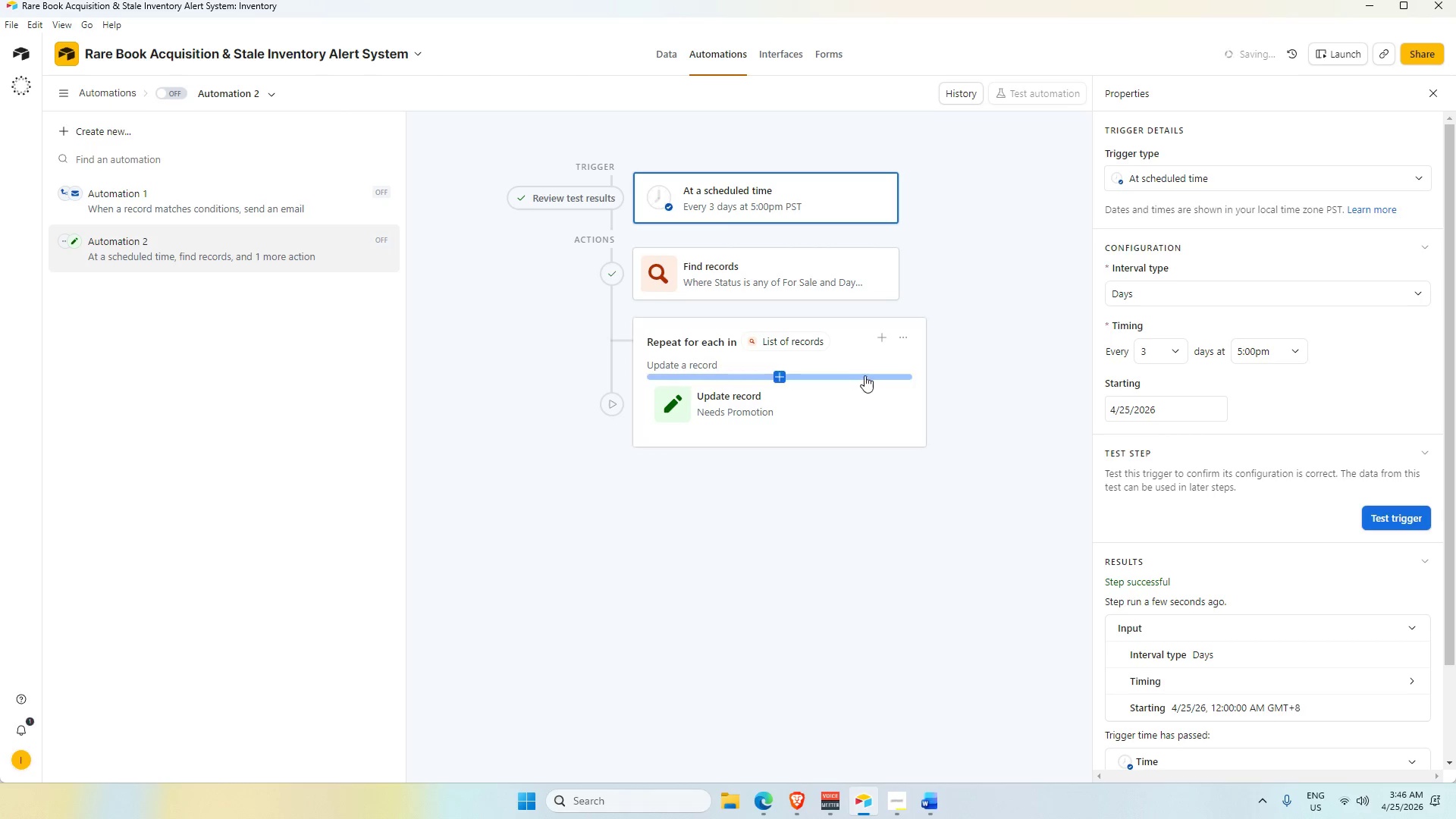 
left_click([849, 356])
 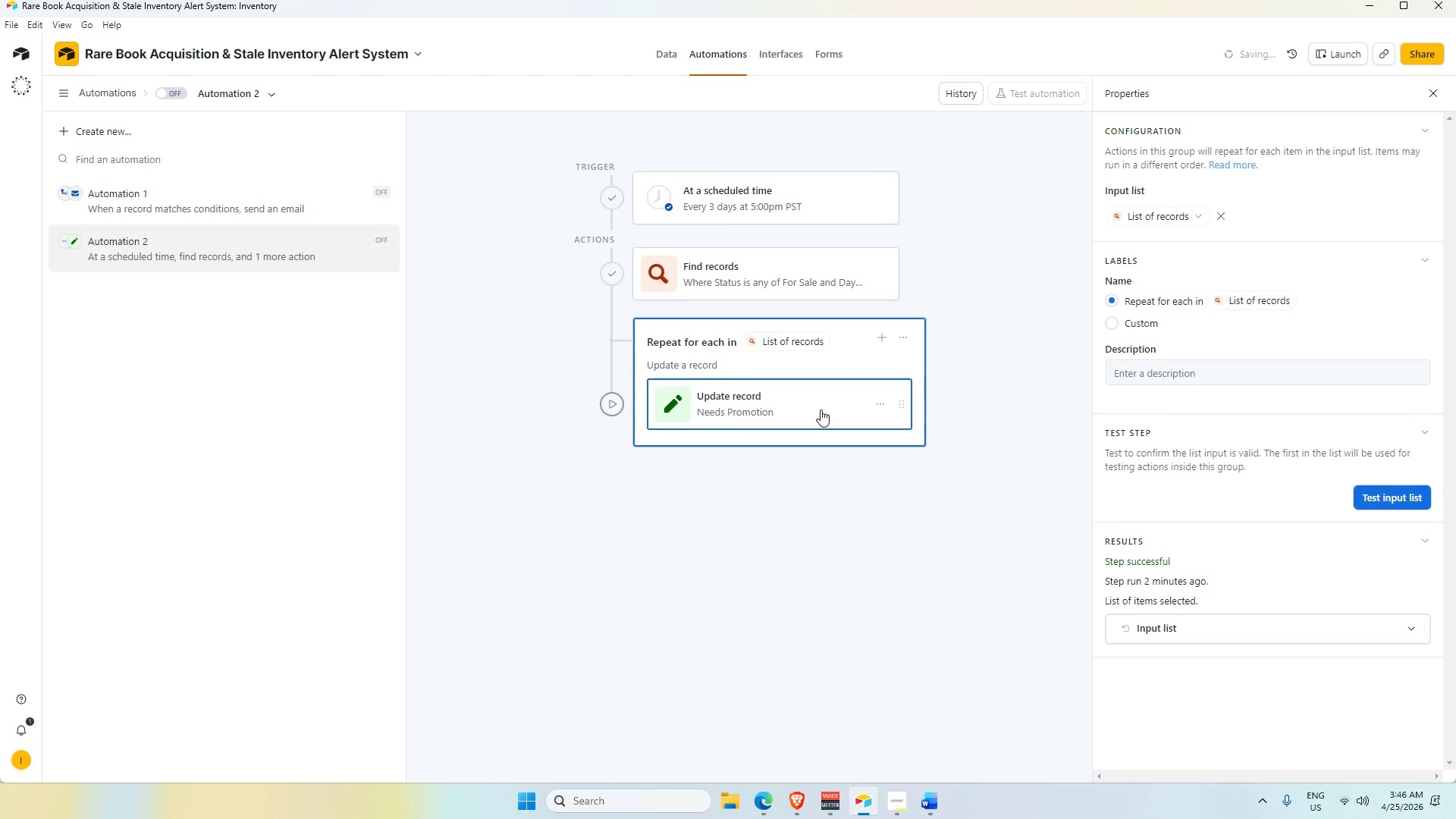 
left_click([821, 410])
 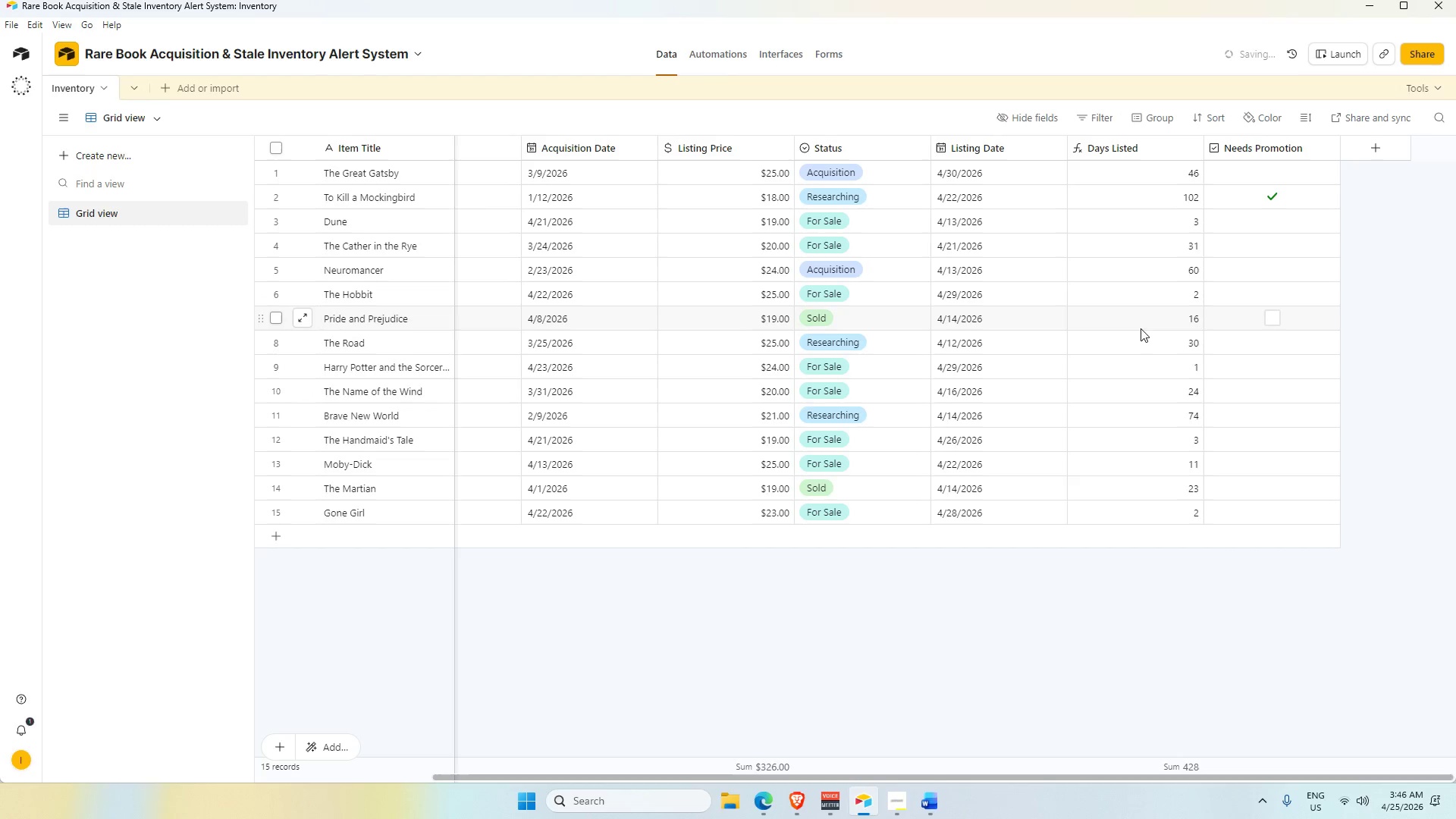 
wait(7.0)
 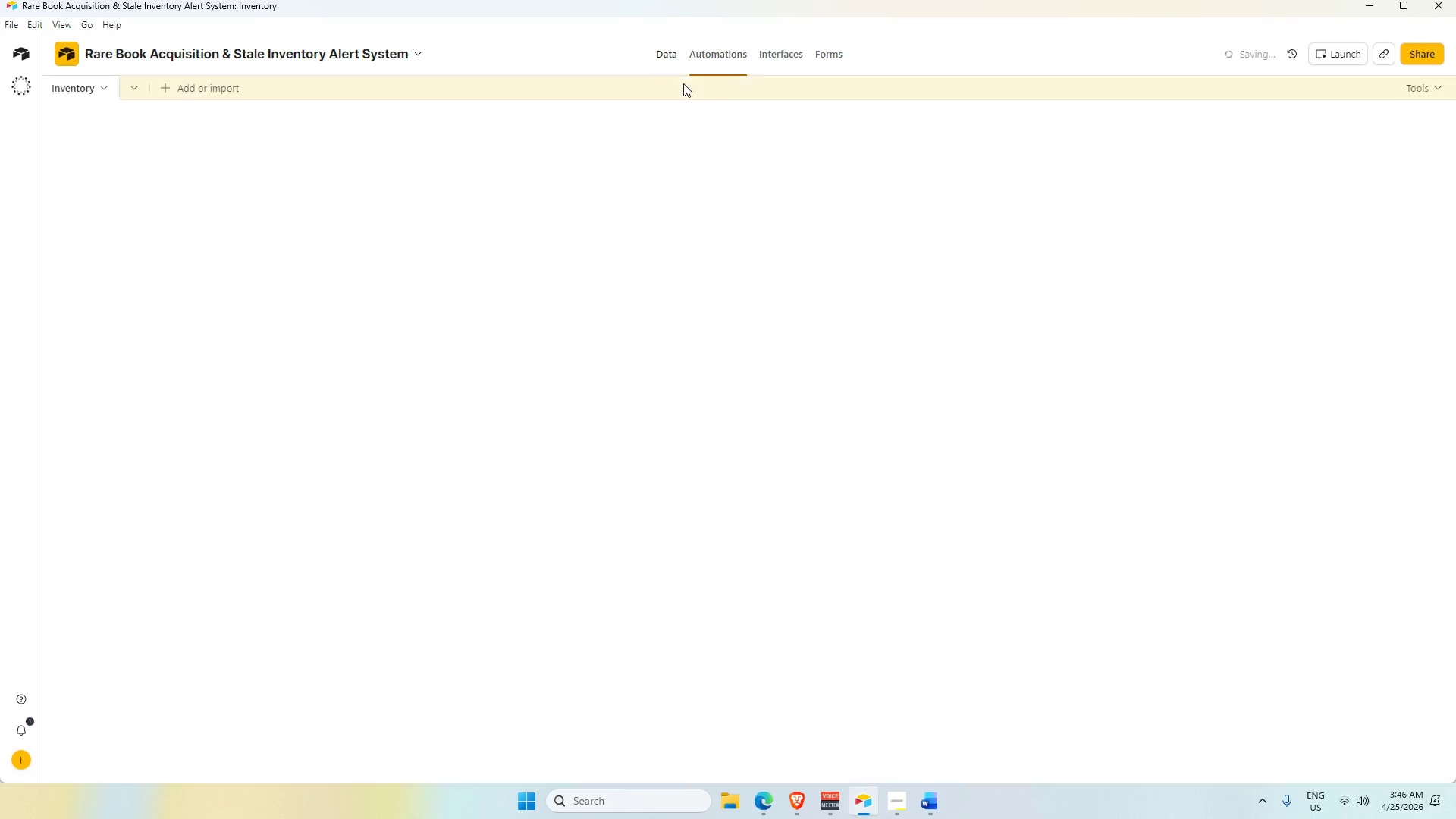 
left_click([1279, 193])
 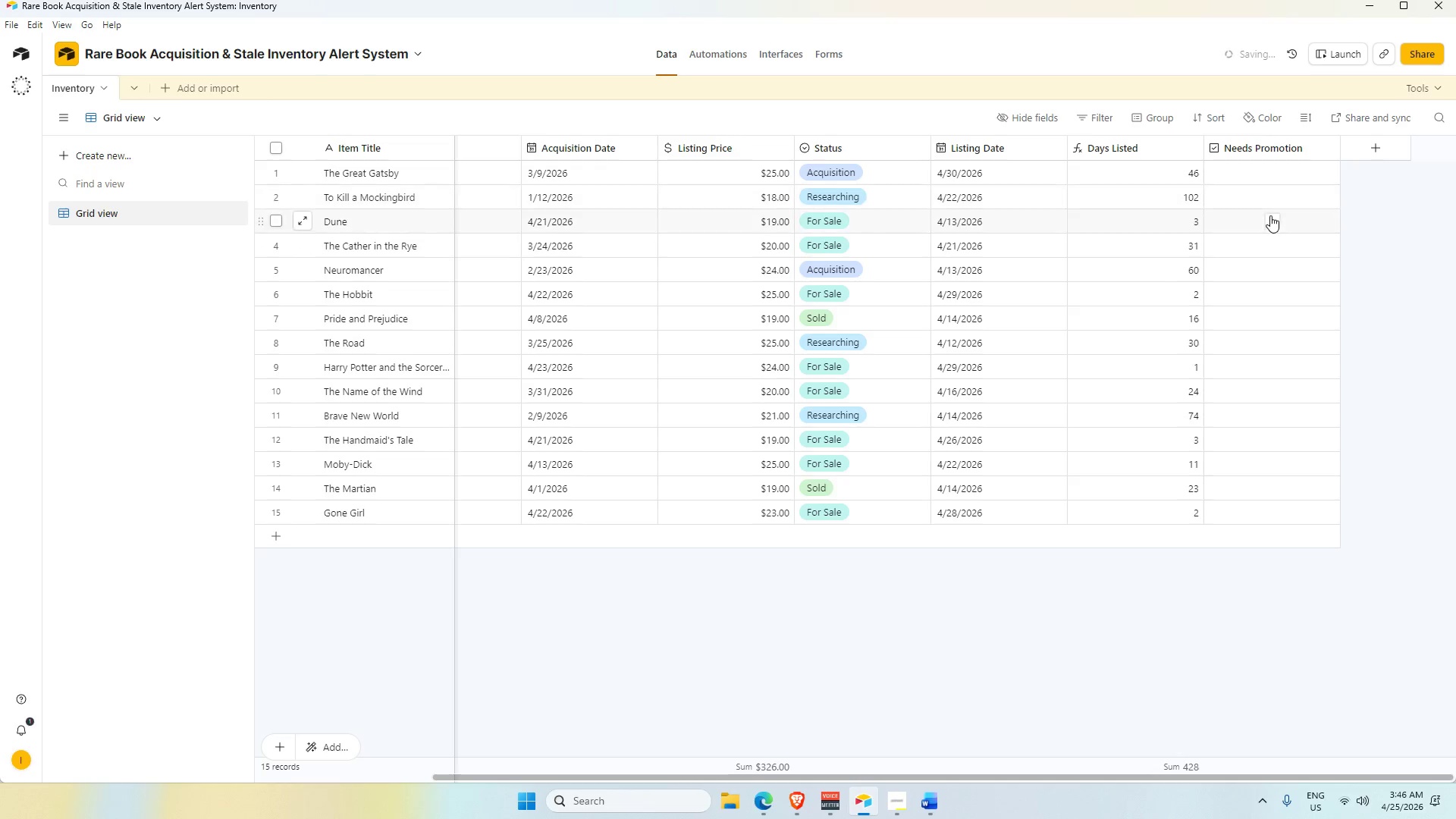 
left_click([1270, 215])
 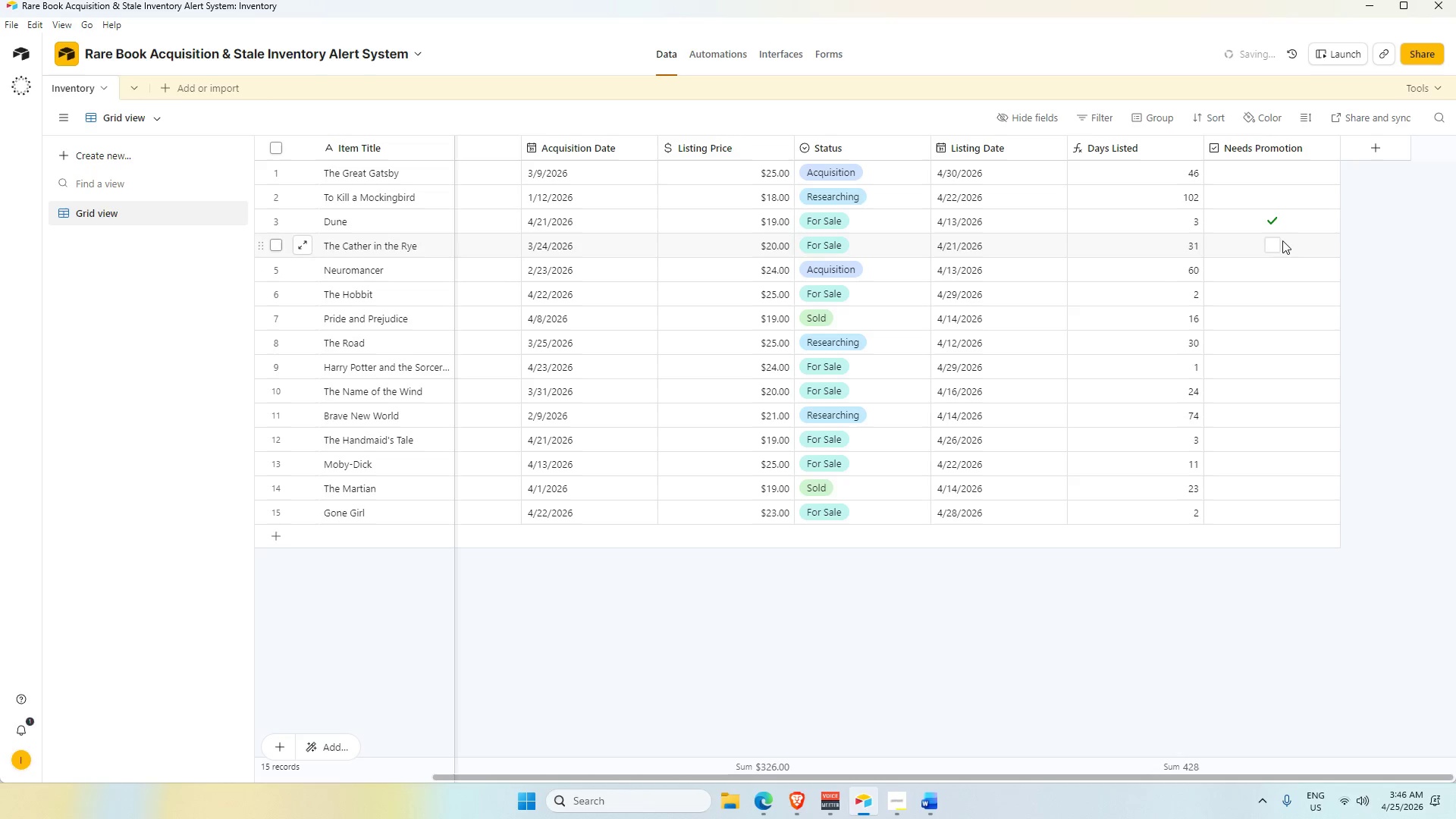 
left_click([1282, 240])
 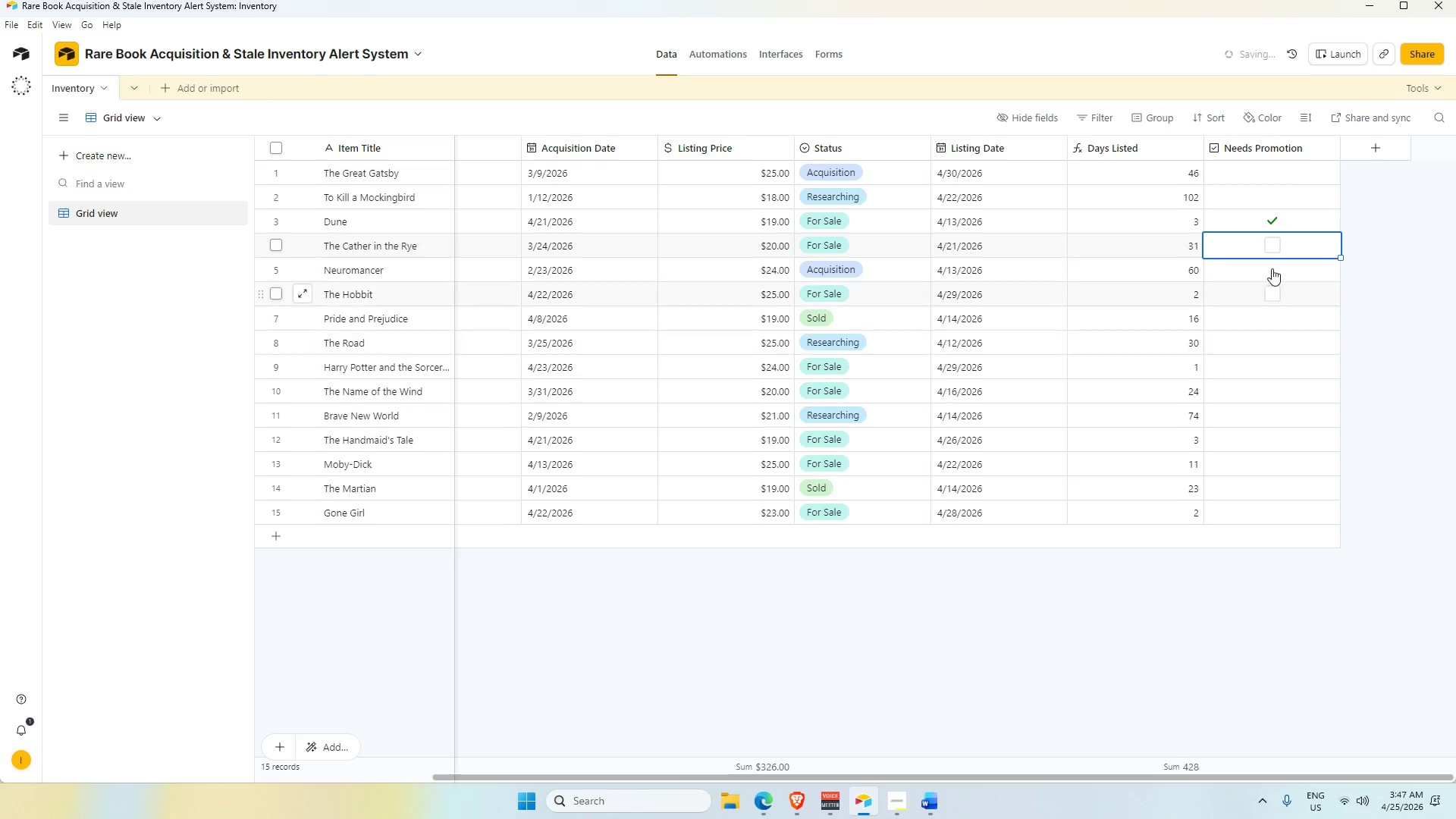 
left_click([1274, 249])
 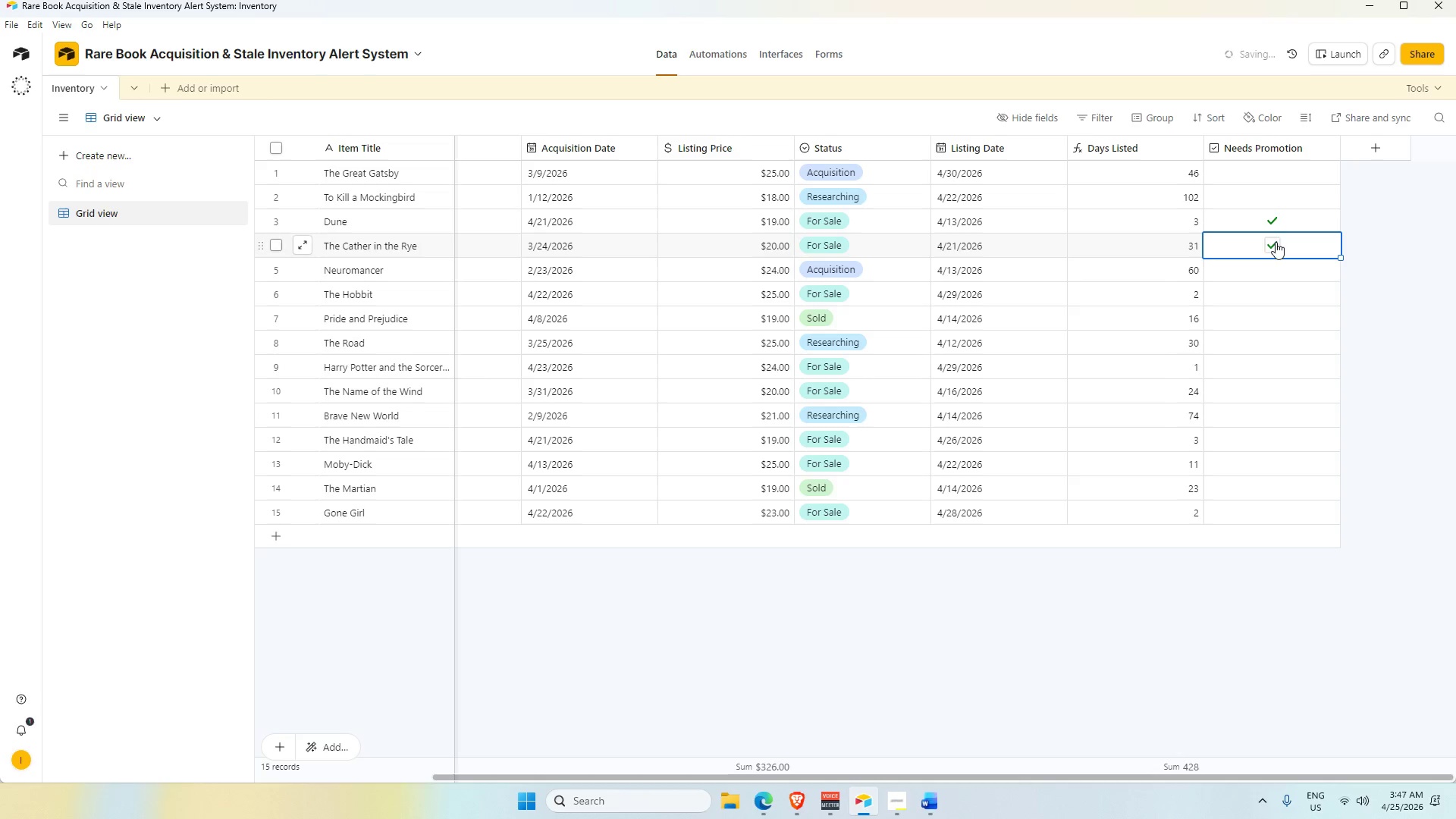 
left_click([1275, 224])
 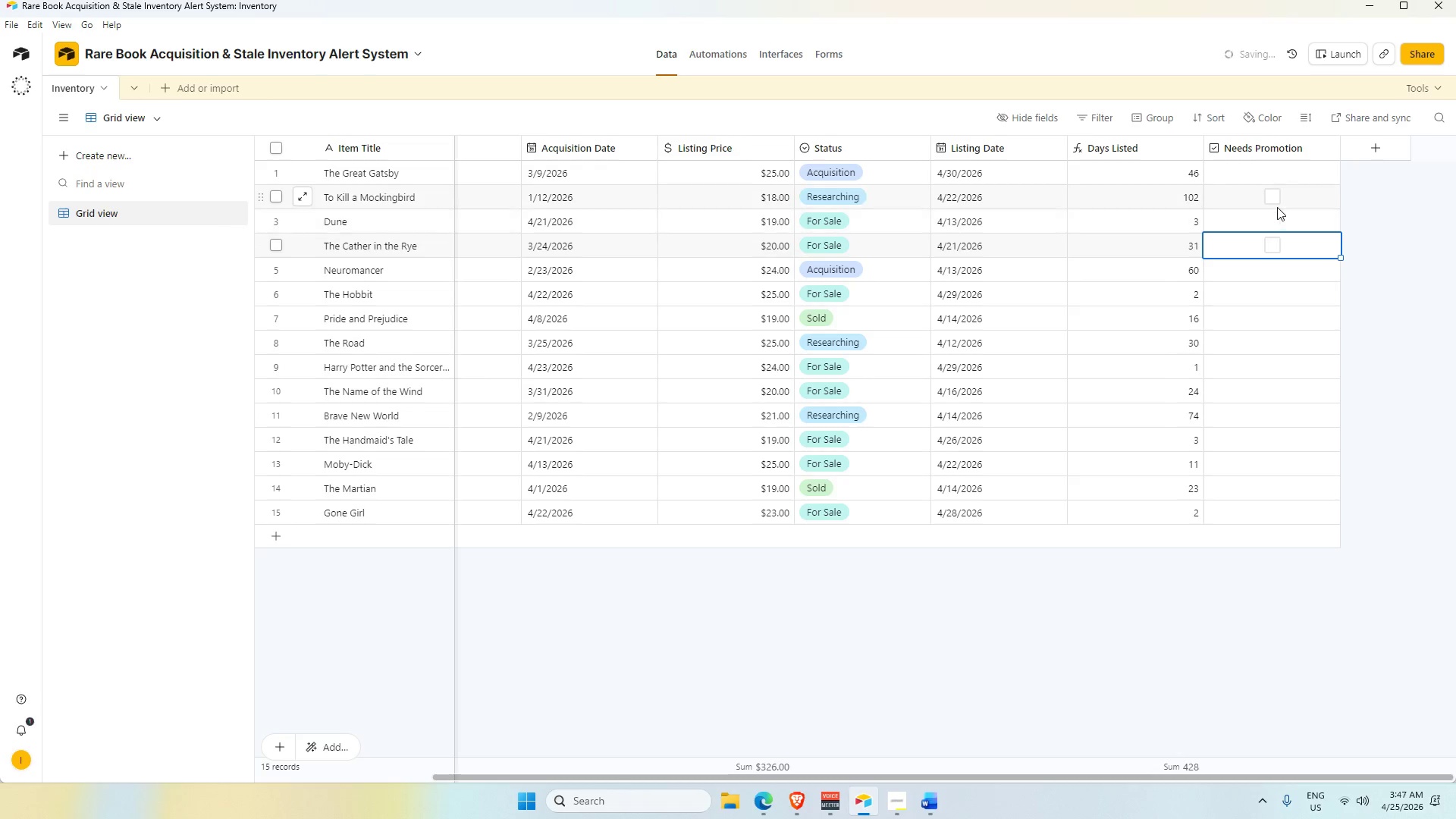 
left_click([1276, 205])
 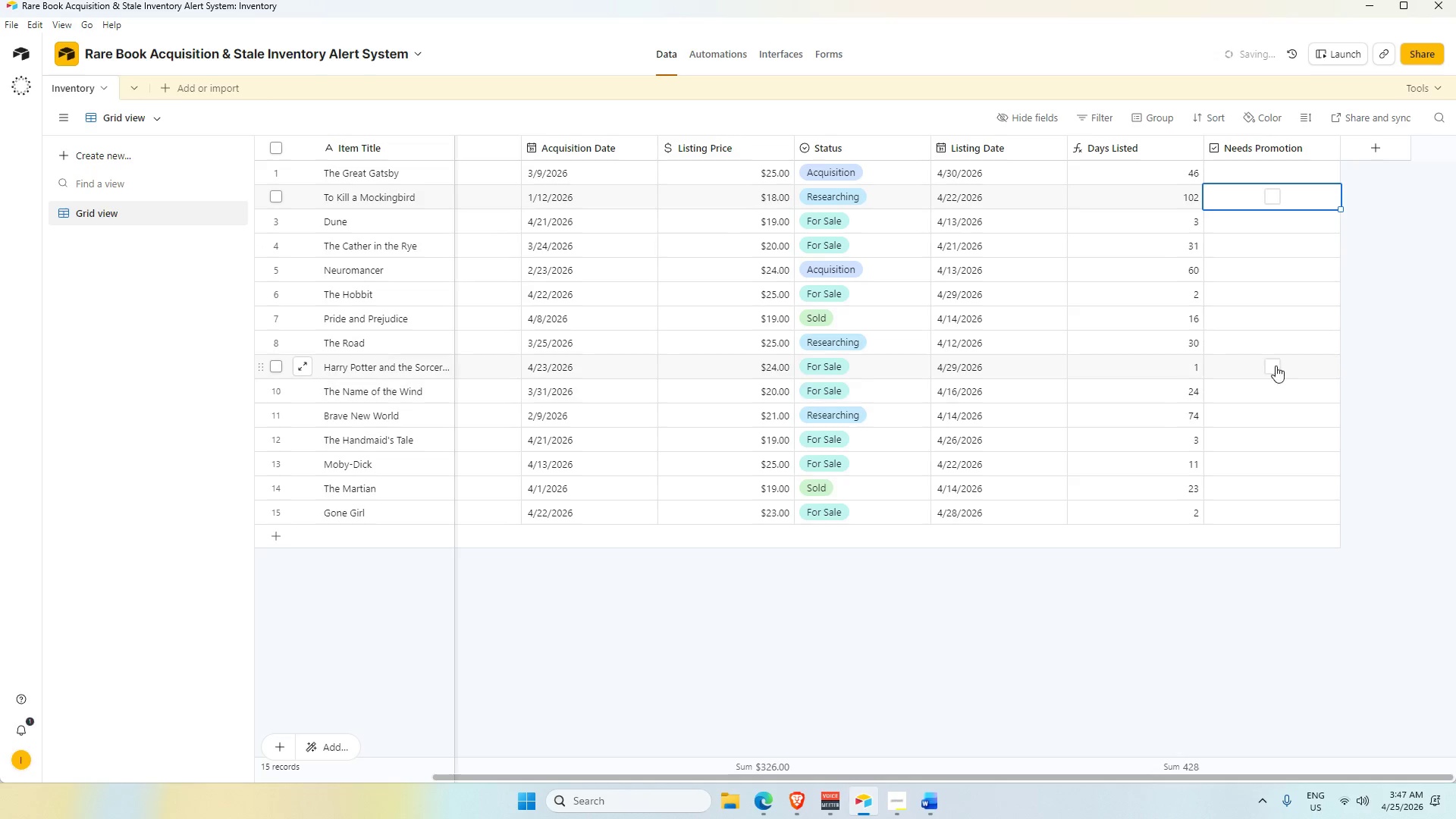 